 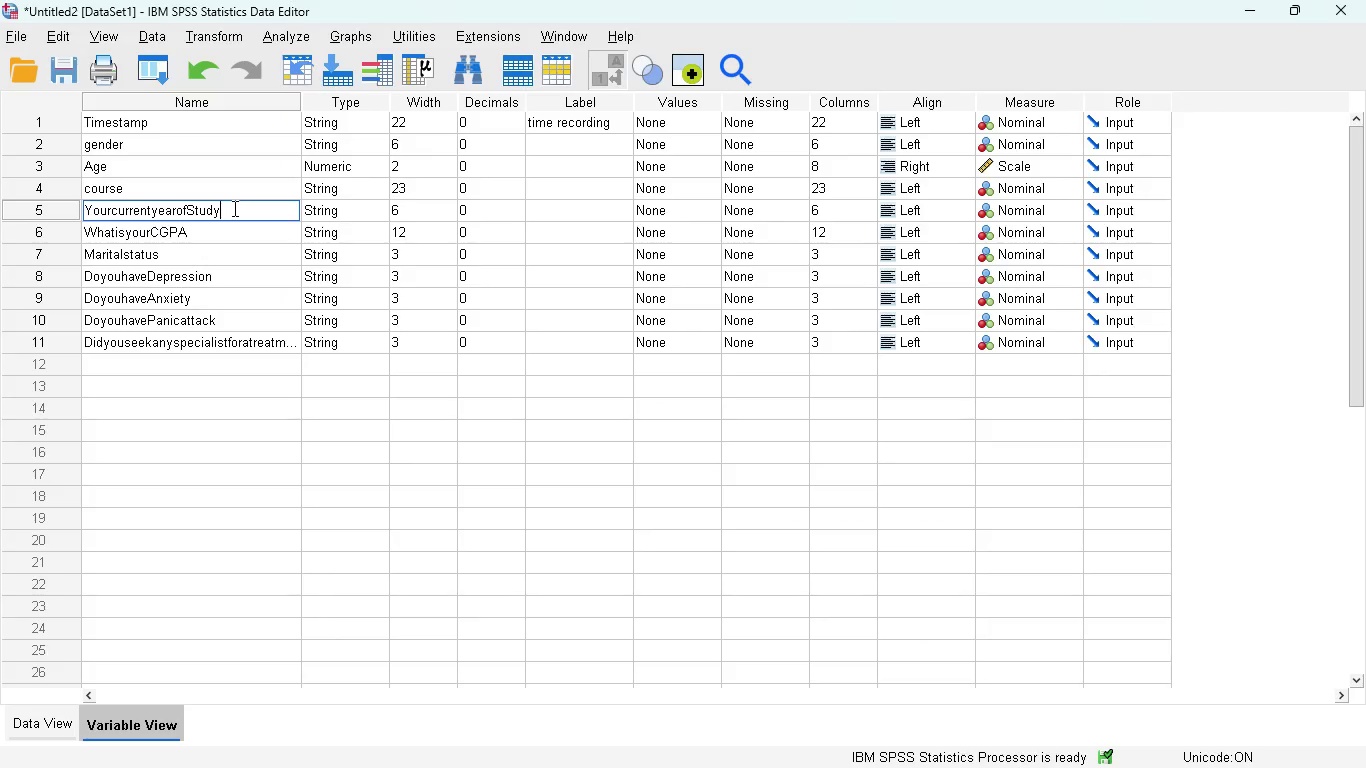 
key(Control+A)
 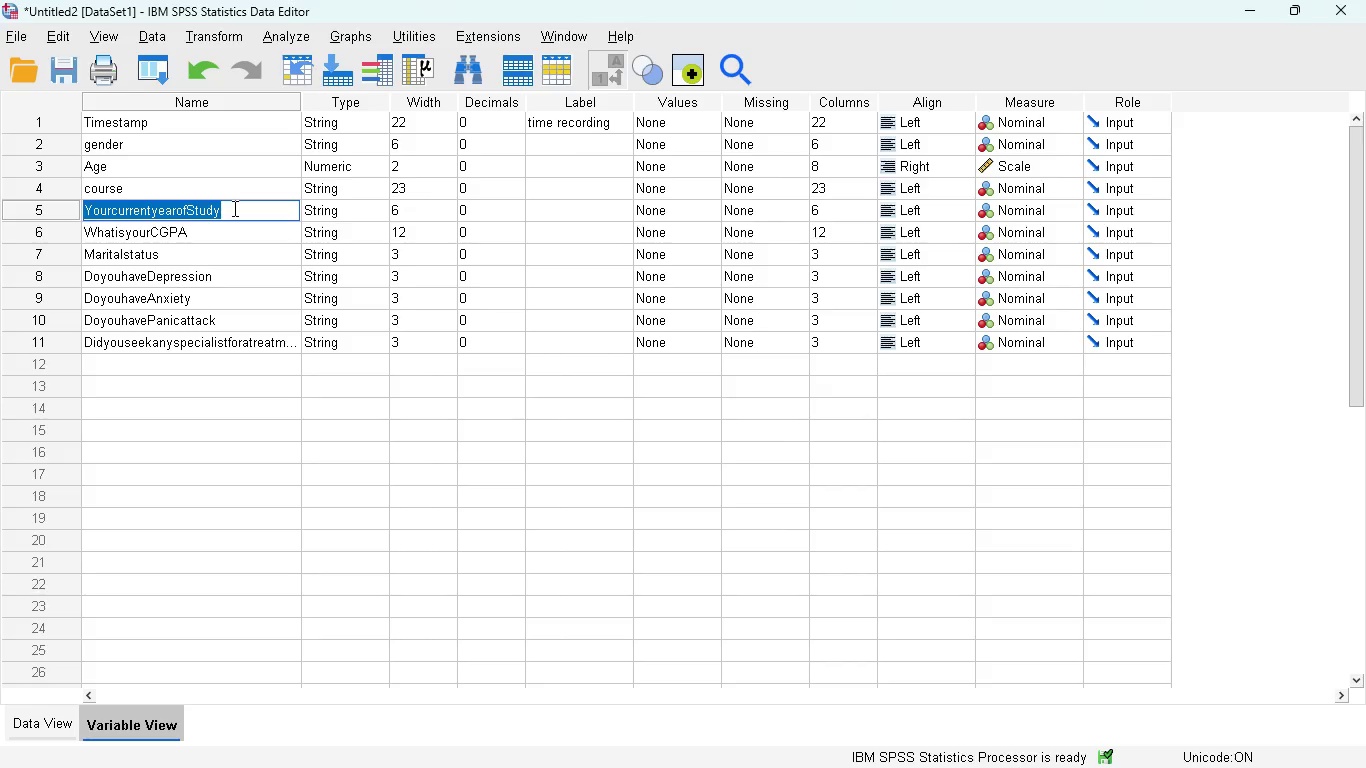 
type(yar)
 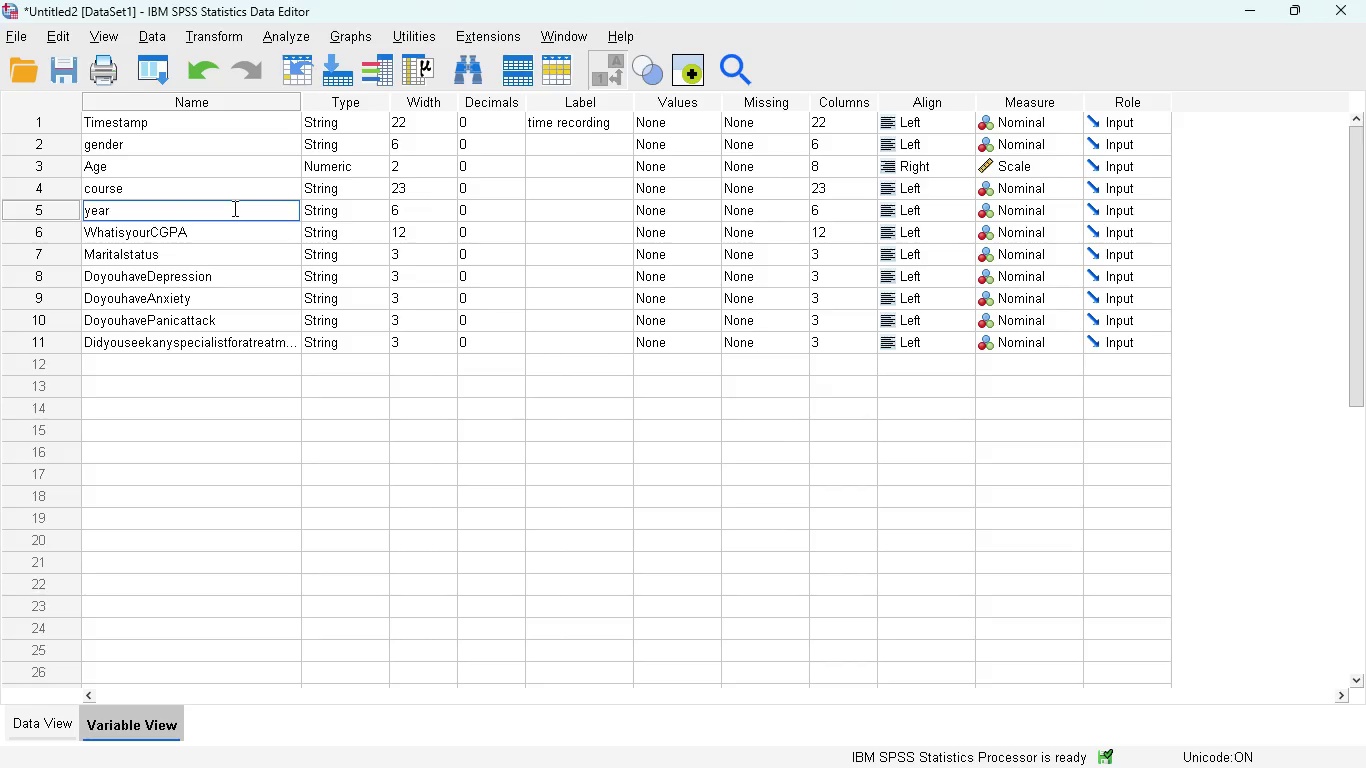 
hold_key(key=E, duration=0.31)
 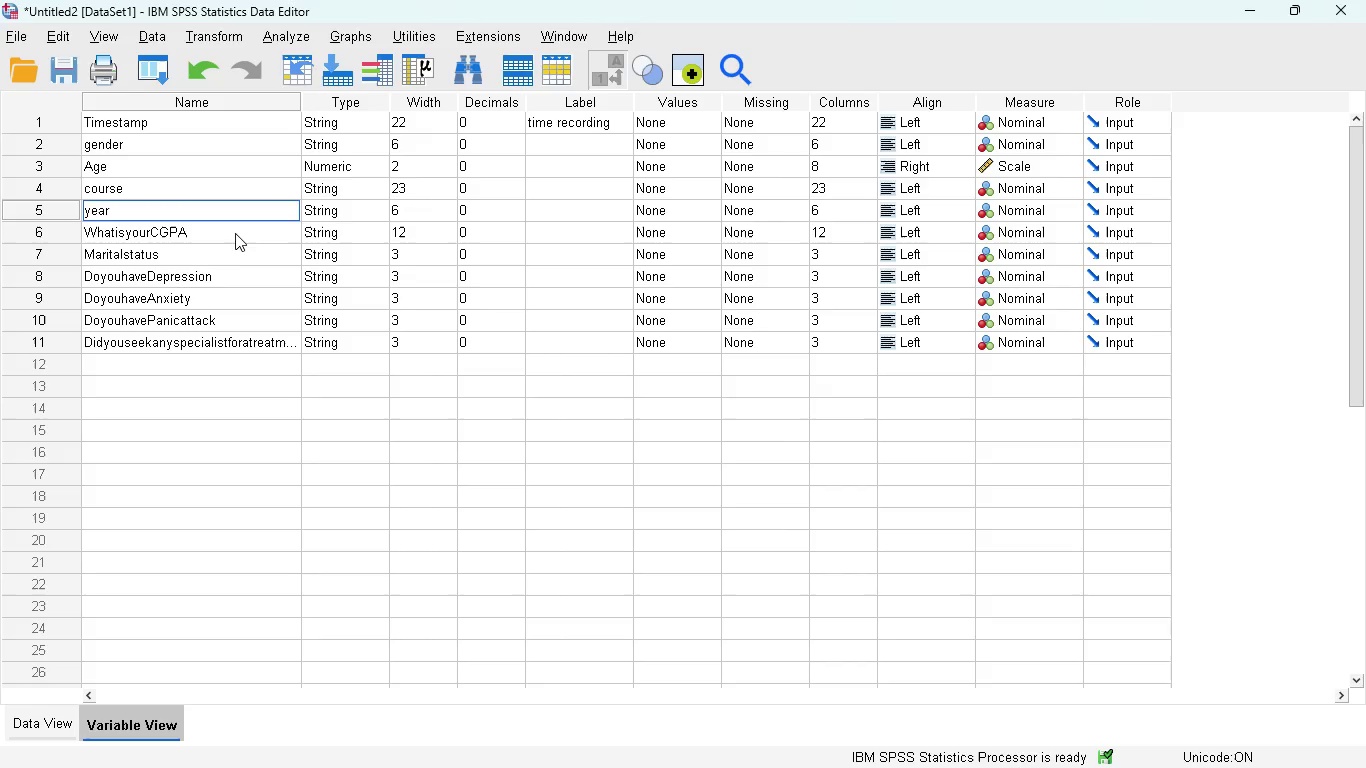 
left_click([211, 231])
 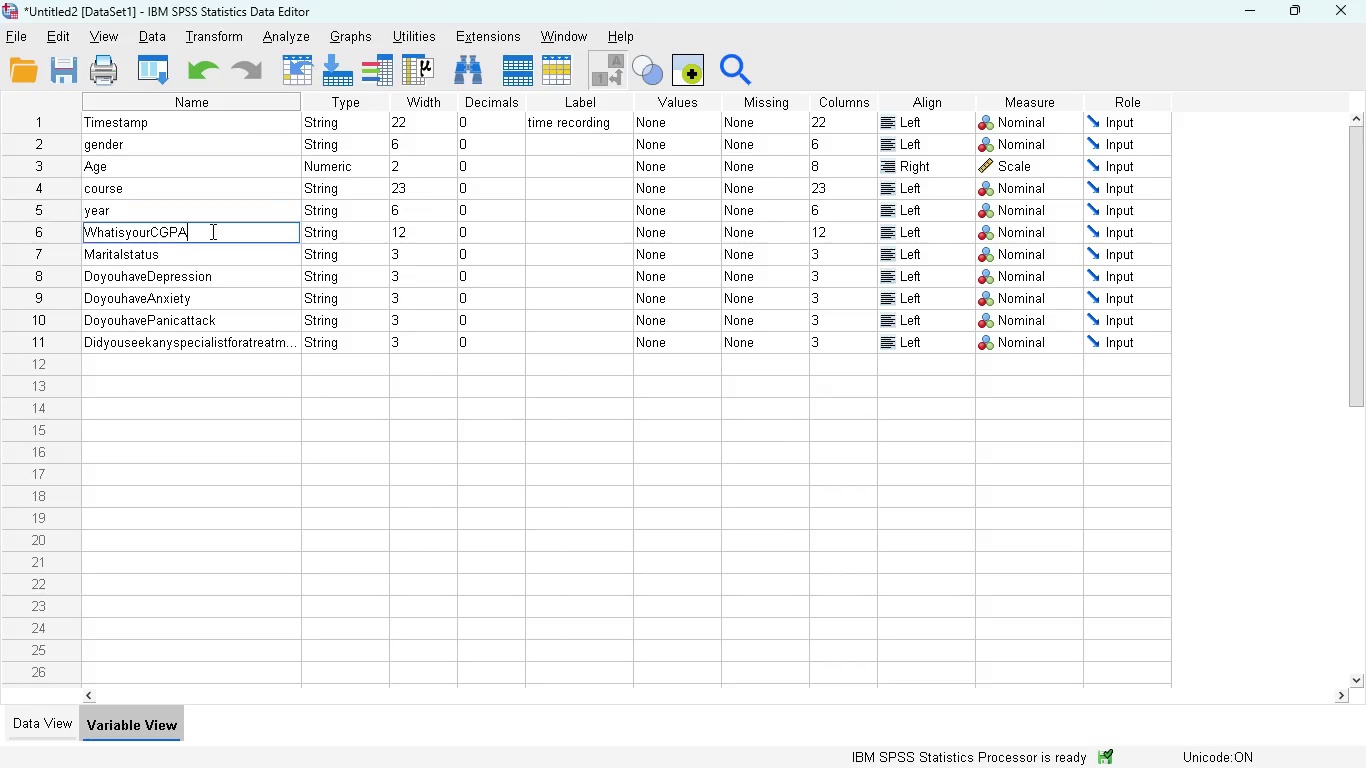 
key(Control+A)
 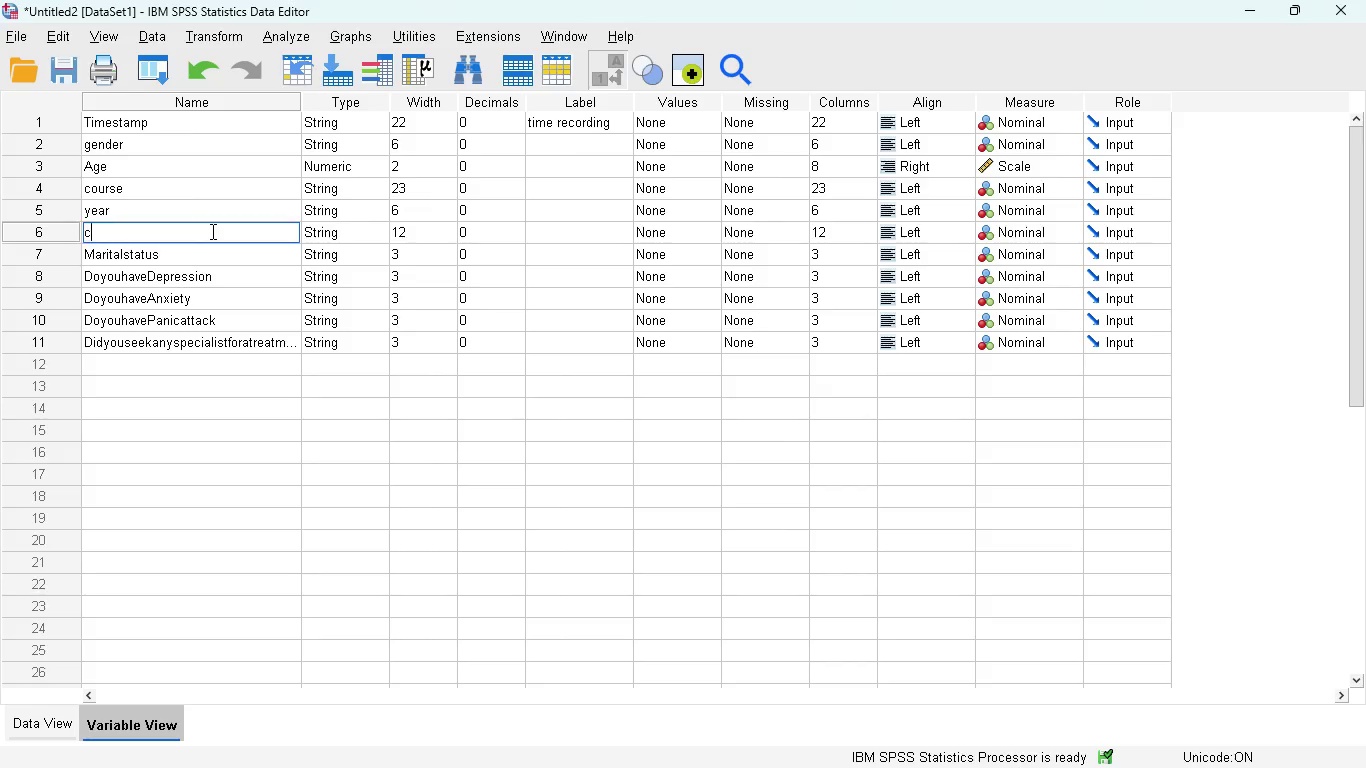 
type(cgpa)
 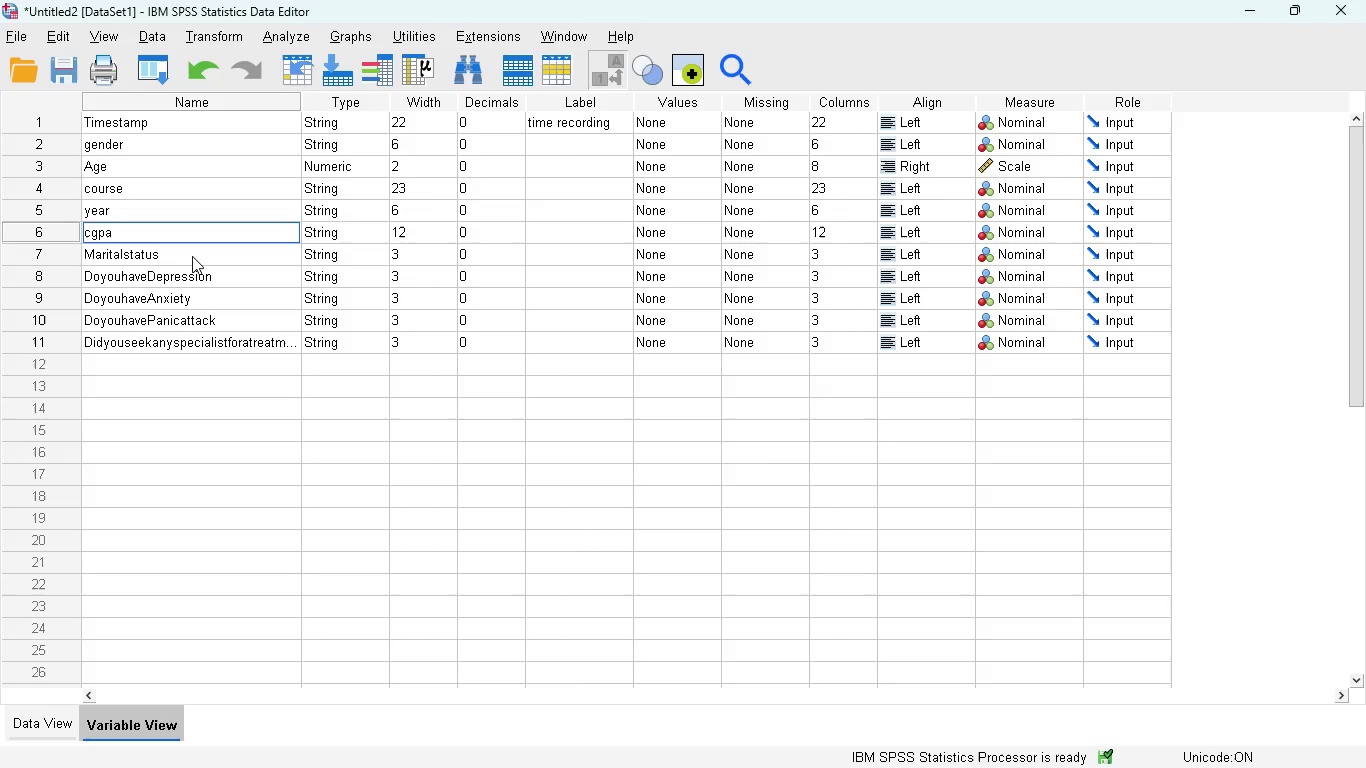 
left_click([192, 256])
 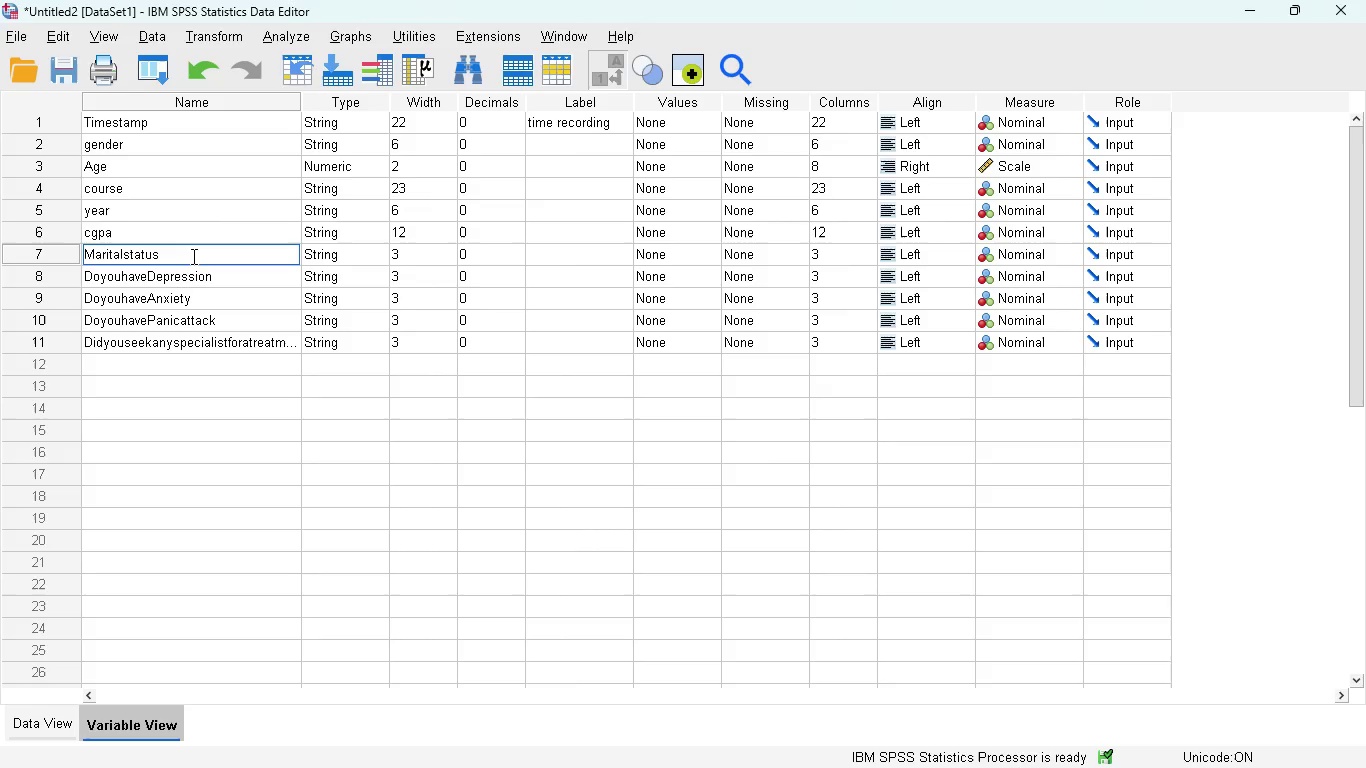 
key(Control+A)
 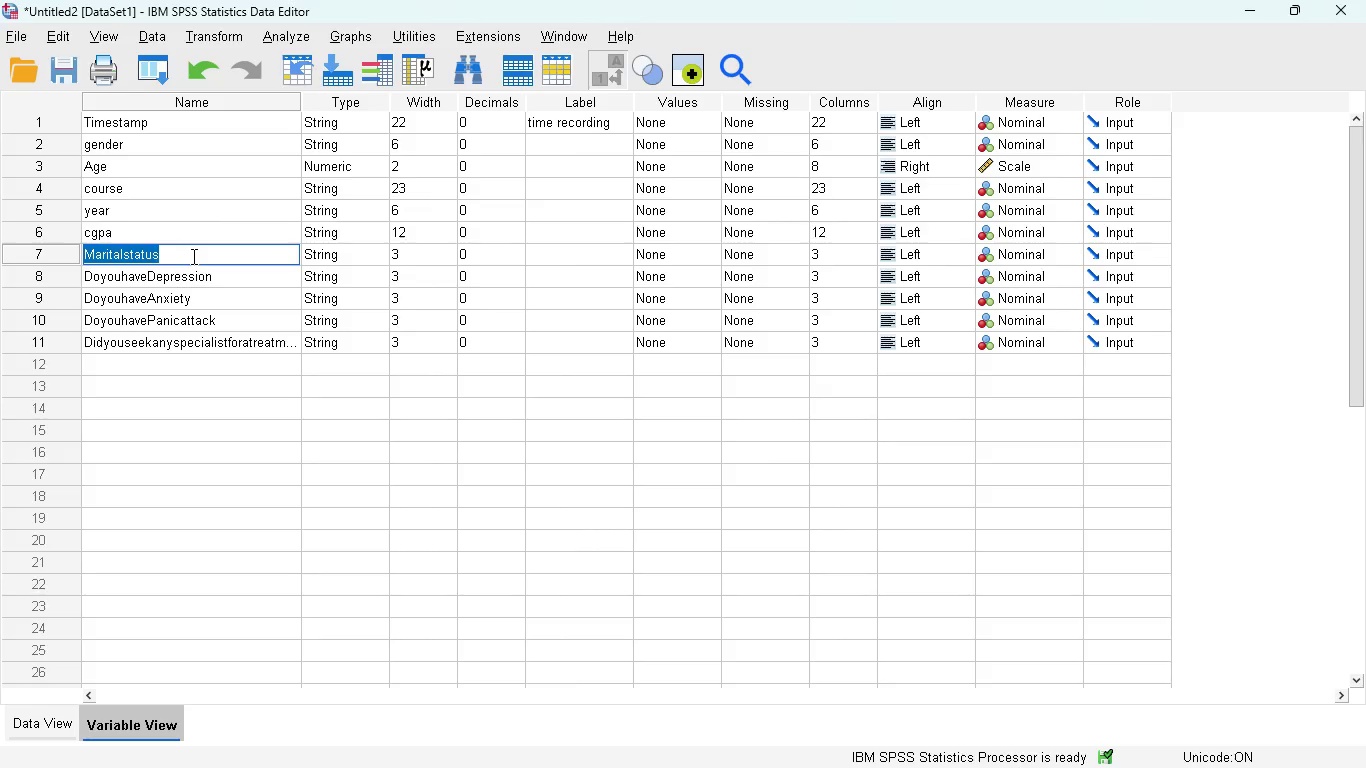 
type(maritial)
key(Backspace)
key(Backspace)
key(Backspace)
type(al)
 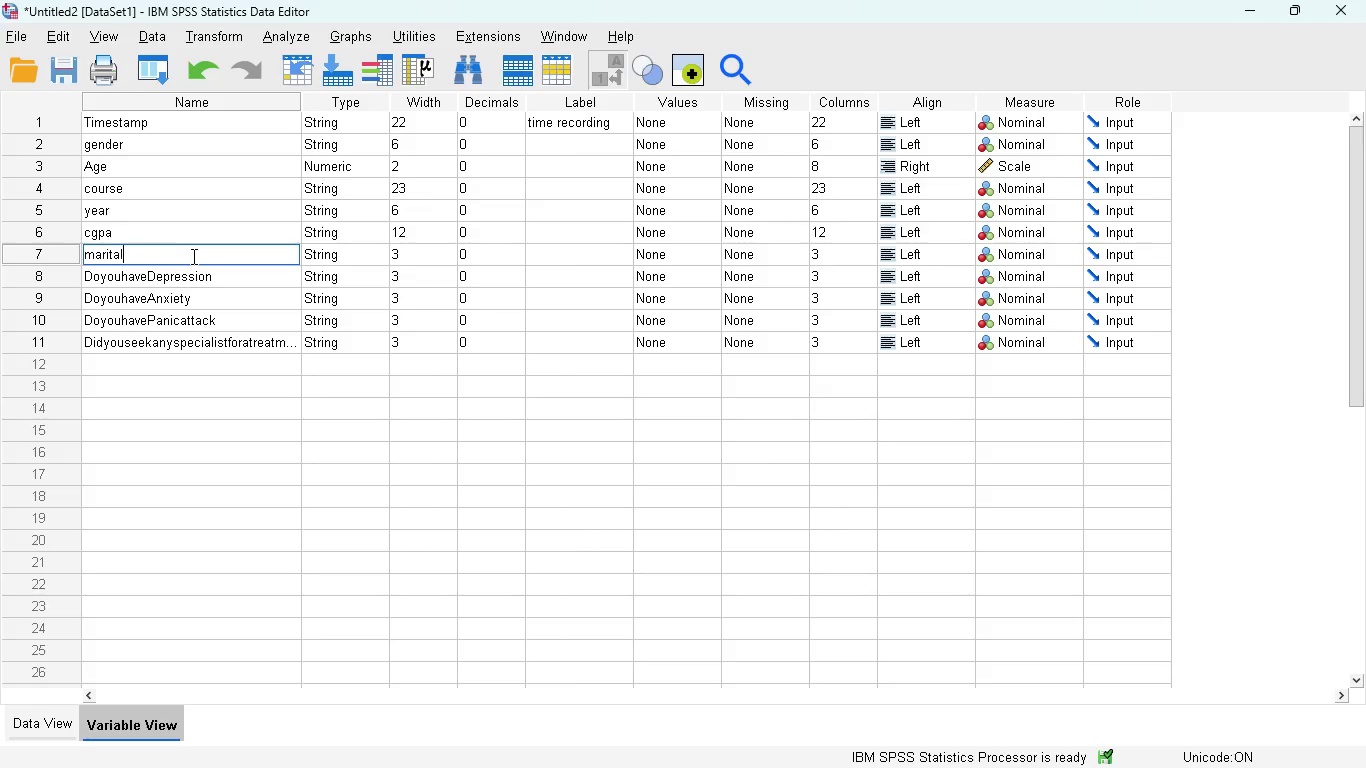 
left_click([181, 279])
 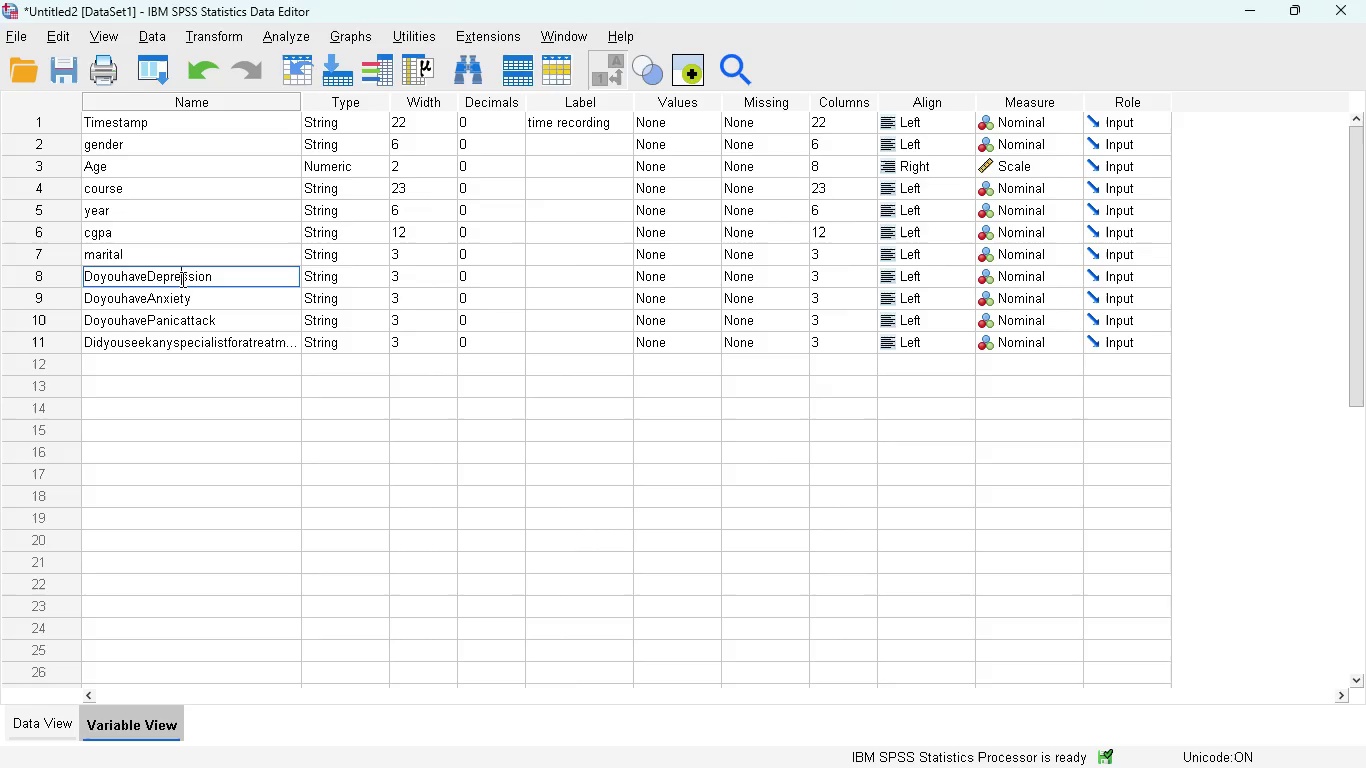 
key(Control+A)
 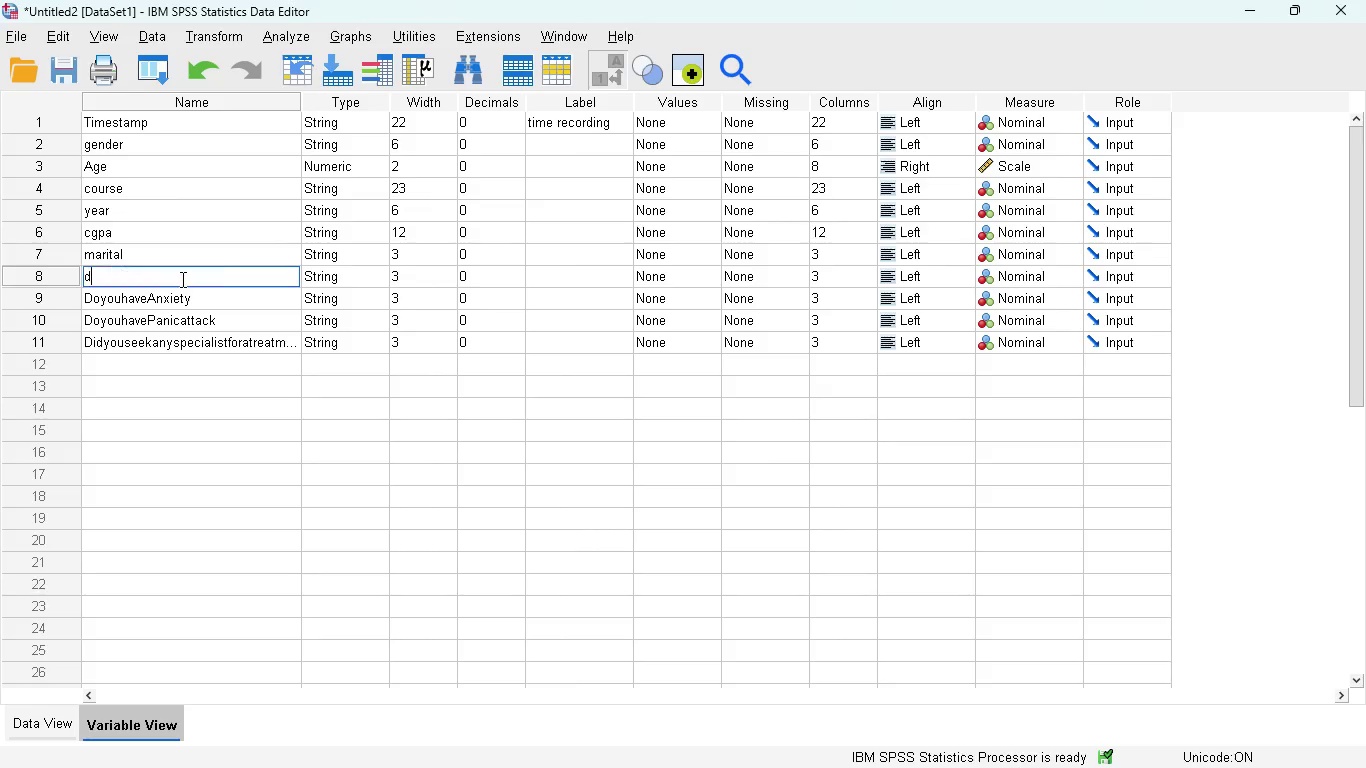 
type(depression)
 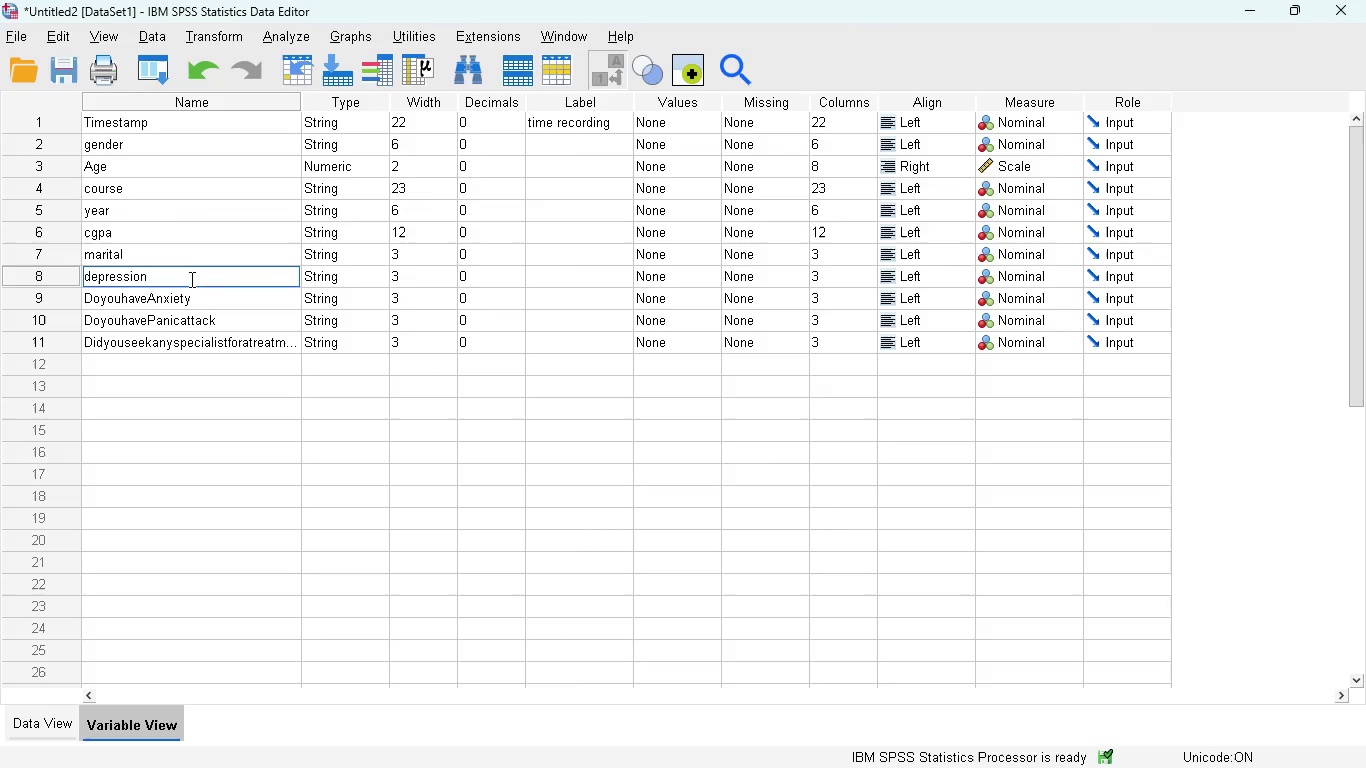 
left_click([196, 294])
 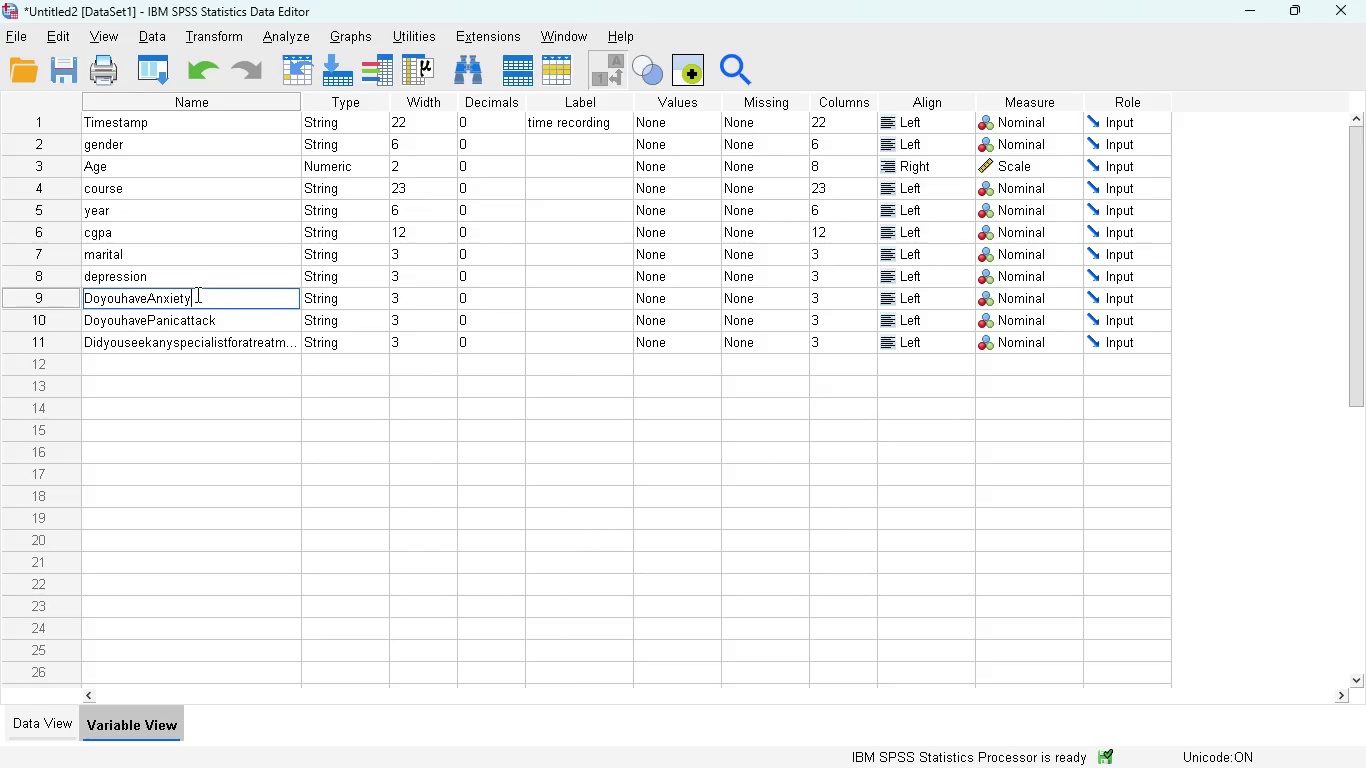 
key(Control+A)
 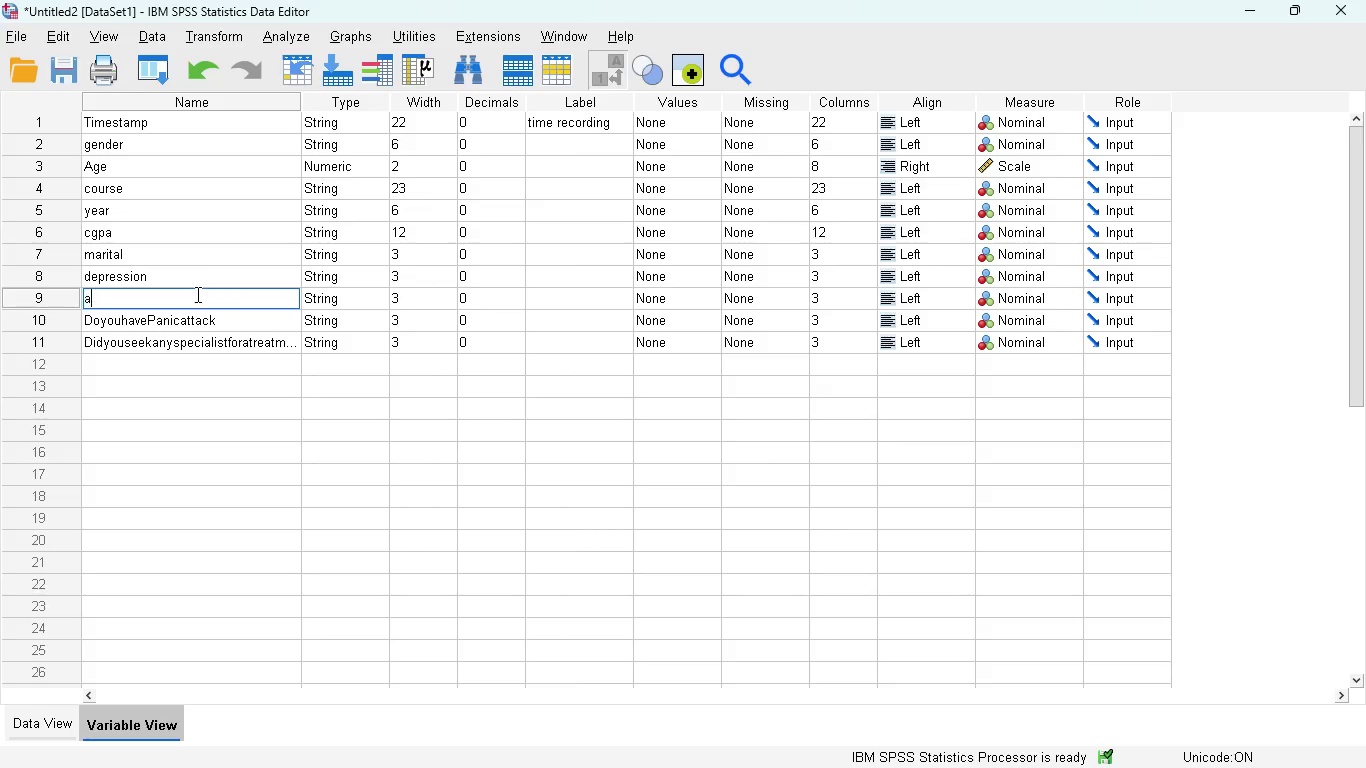 
type(anxo)
key(Backspace)
type(iety)
 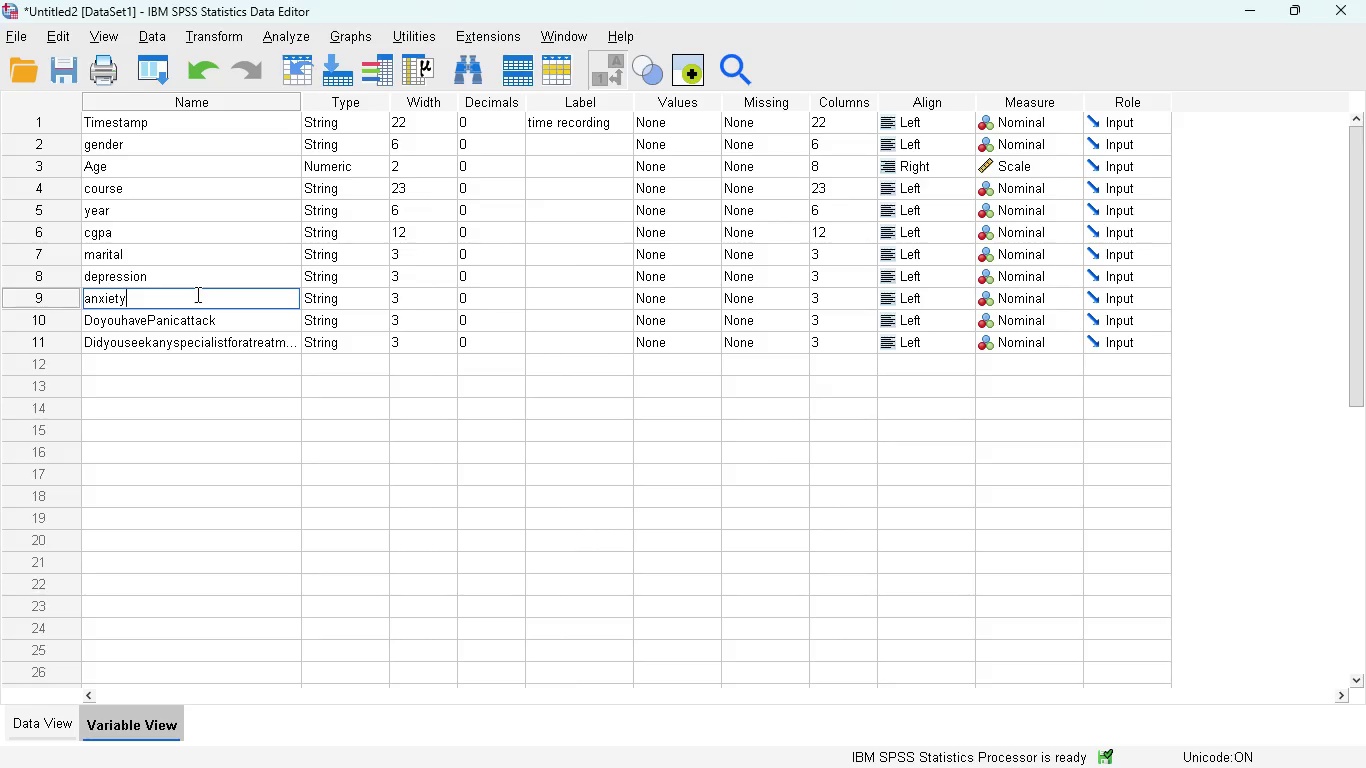 
left_click([209, 318])
 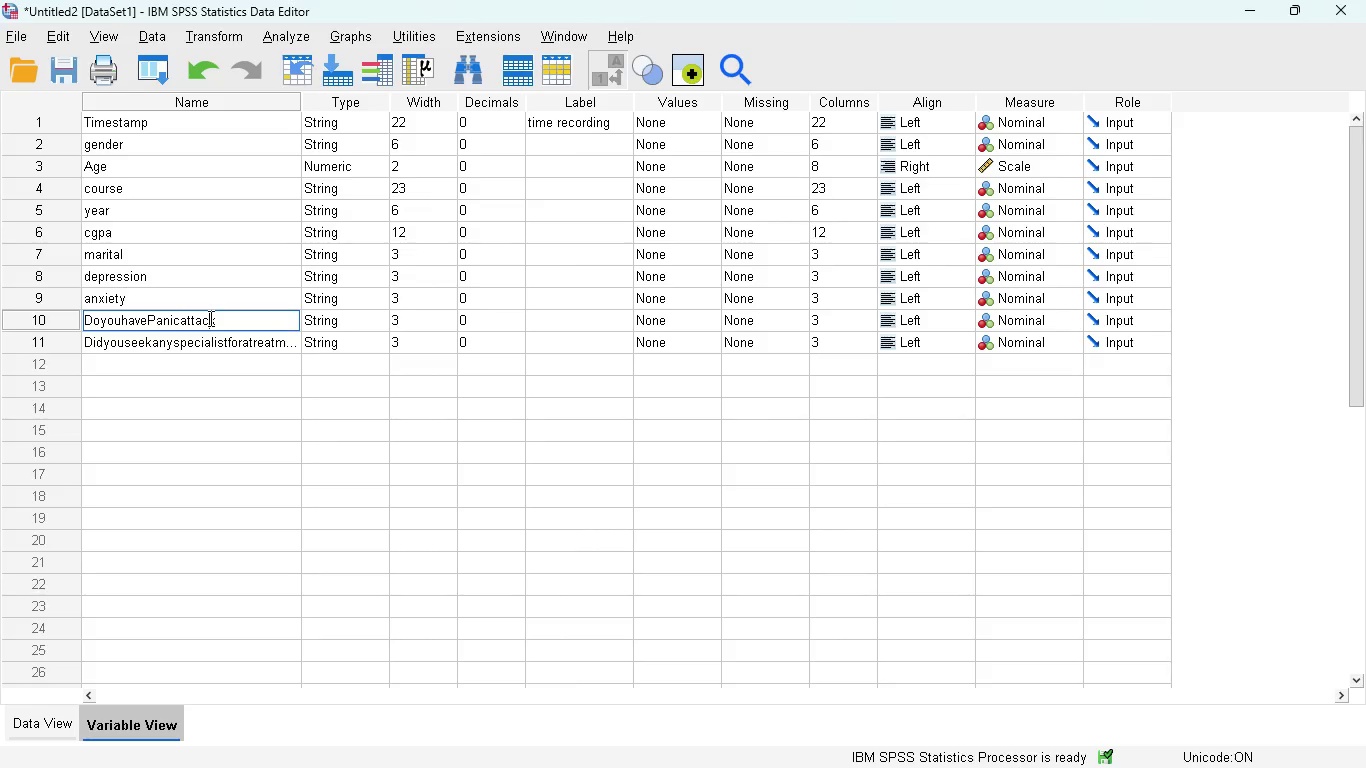 
key(Control+A)
 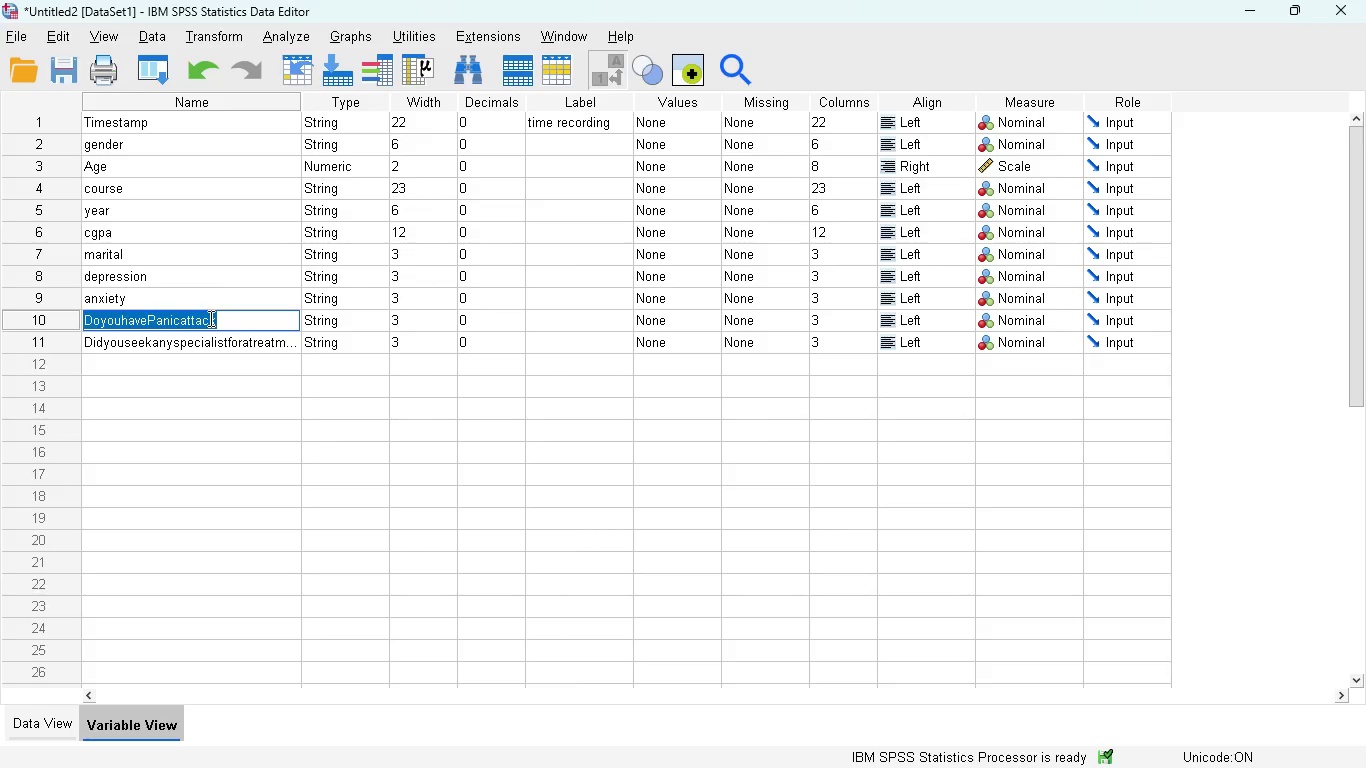 
type(panic)
 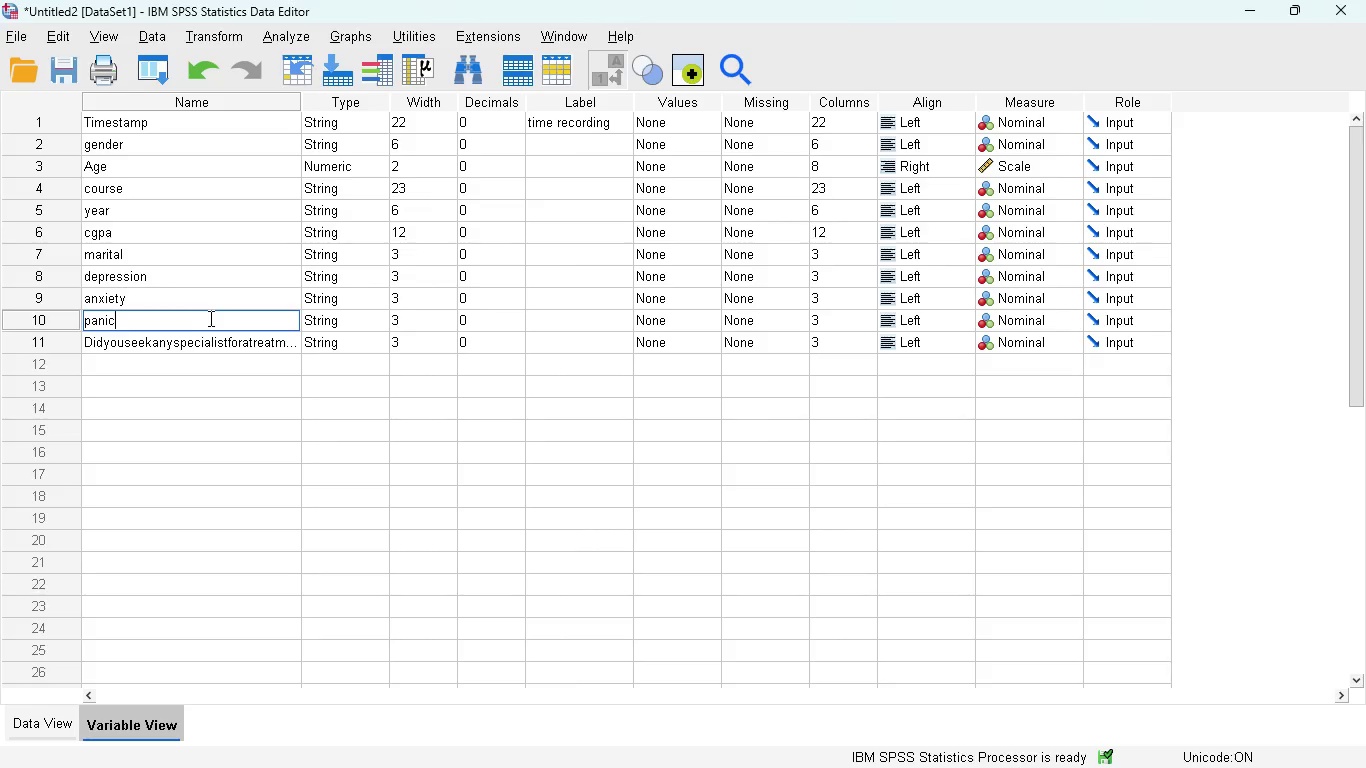 
left_click([200, 341])
 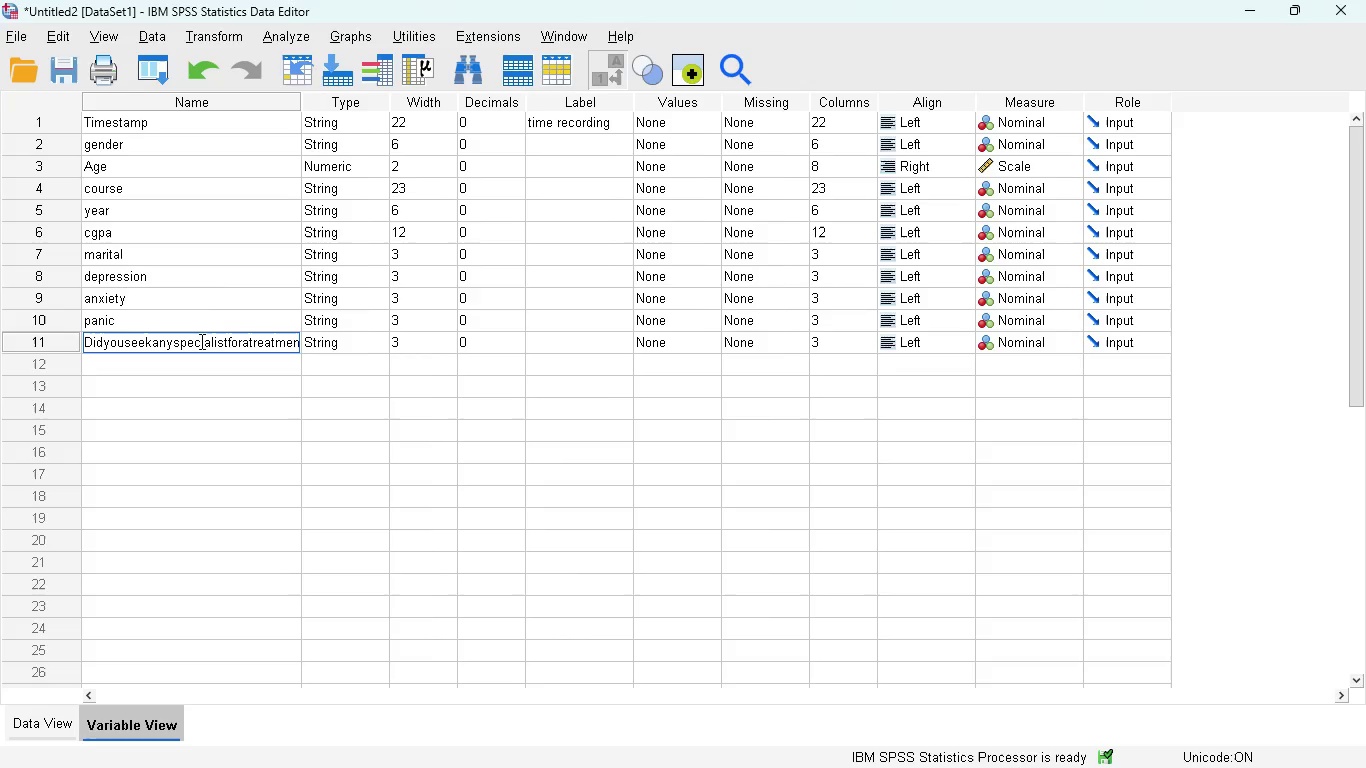 
key(Control+A)
 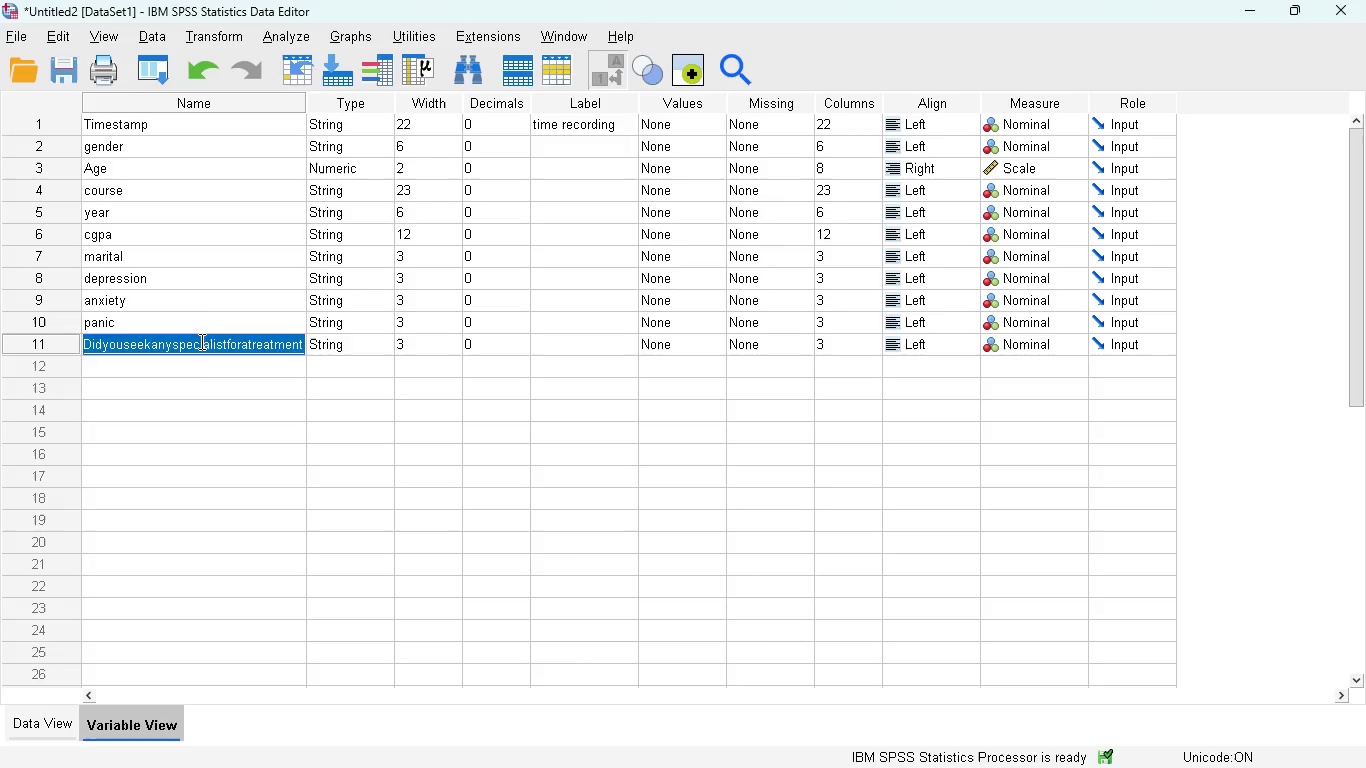 
type(treatment)
 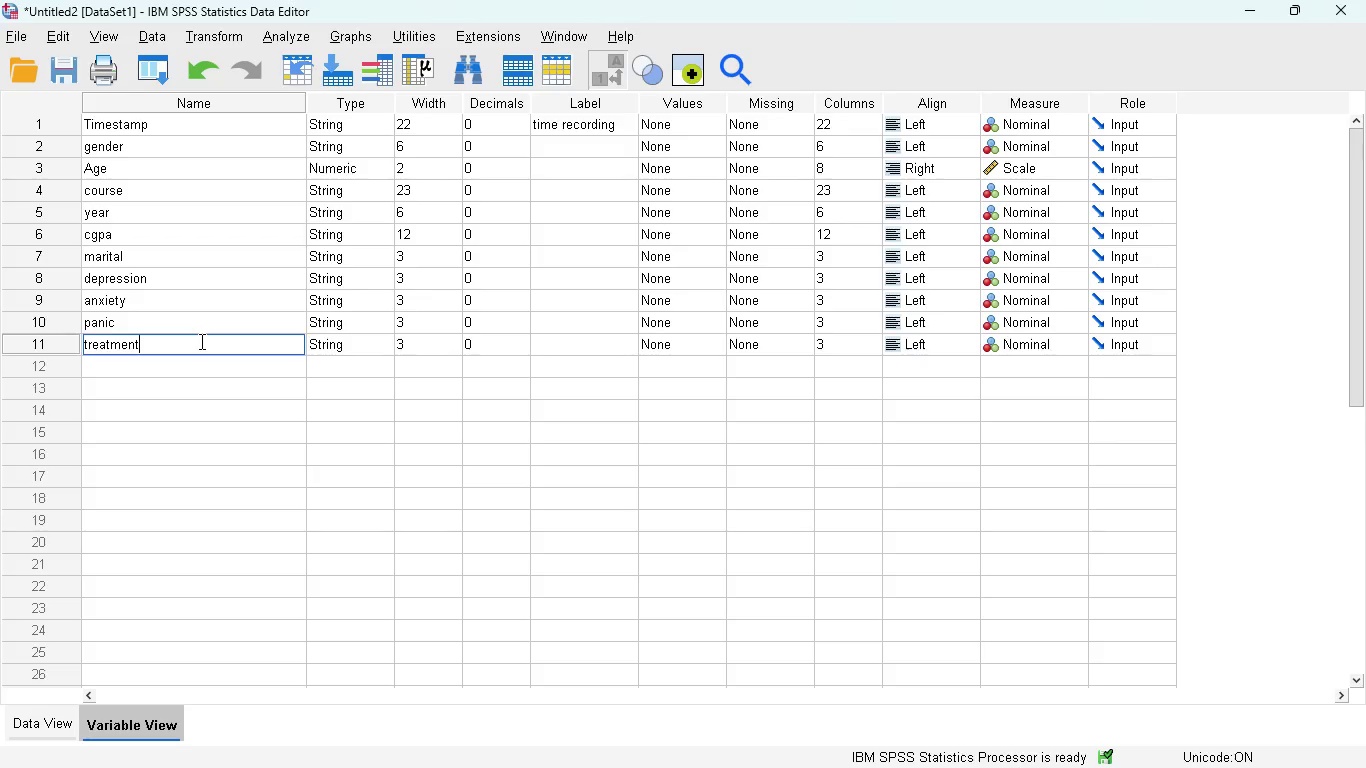 
wait(5.72)
 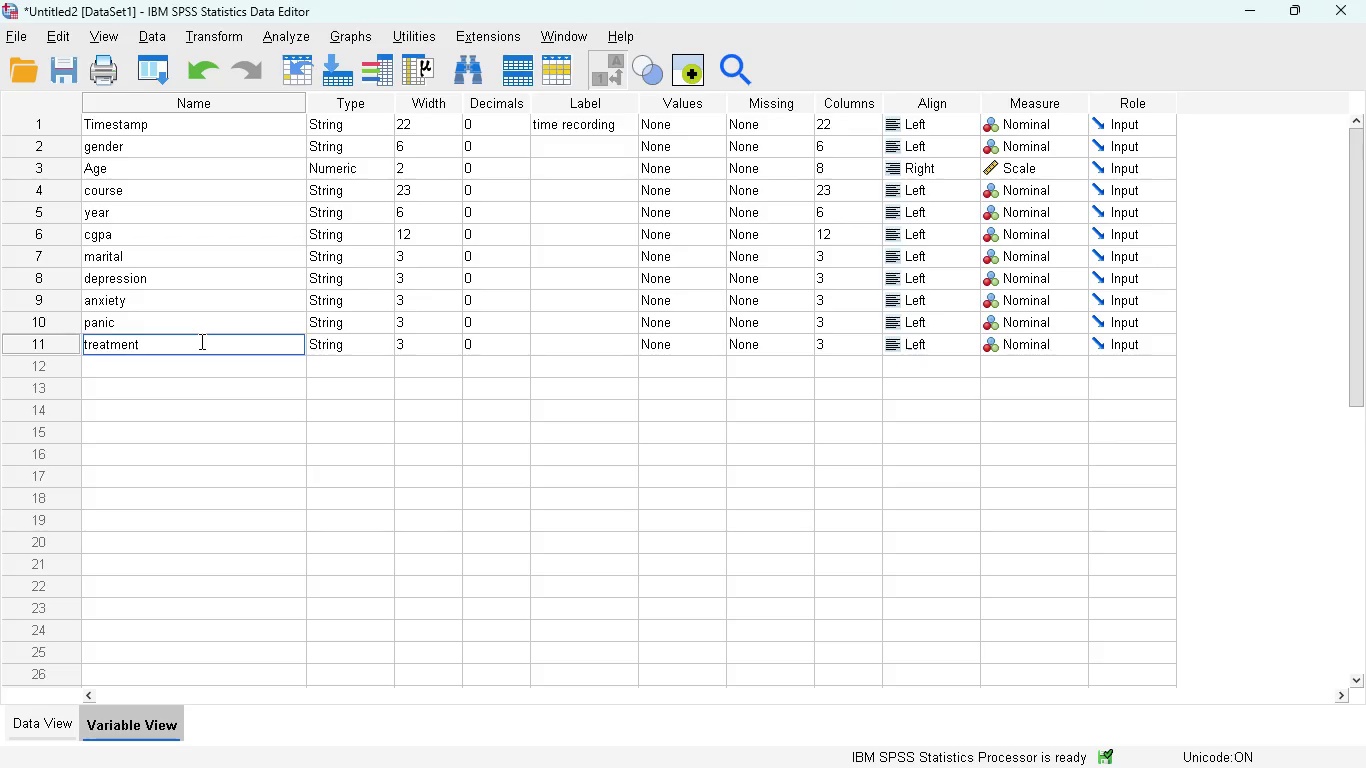 
left_click([574, 143])
 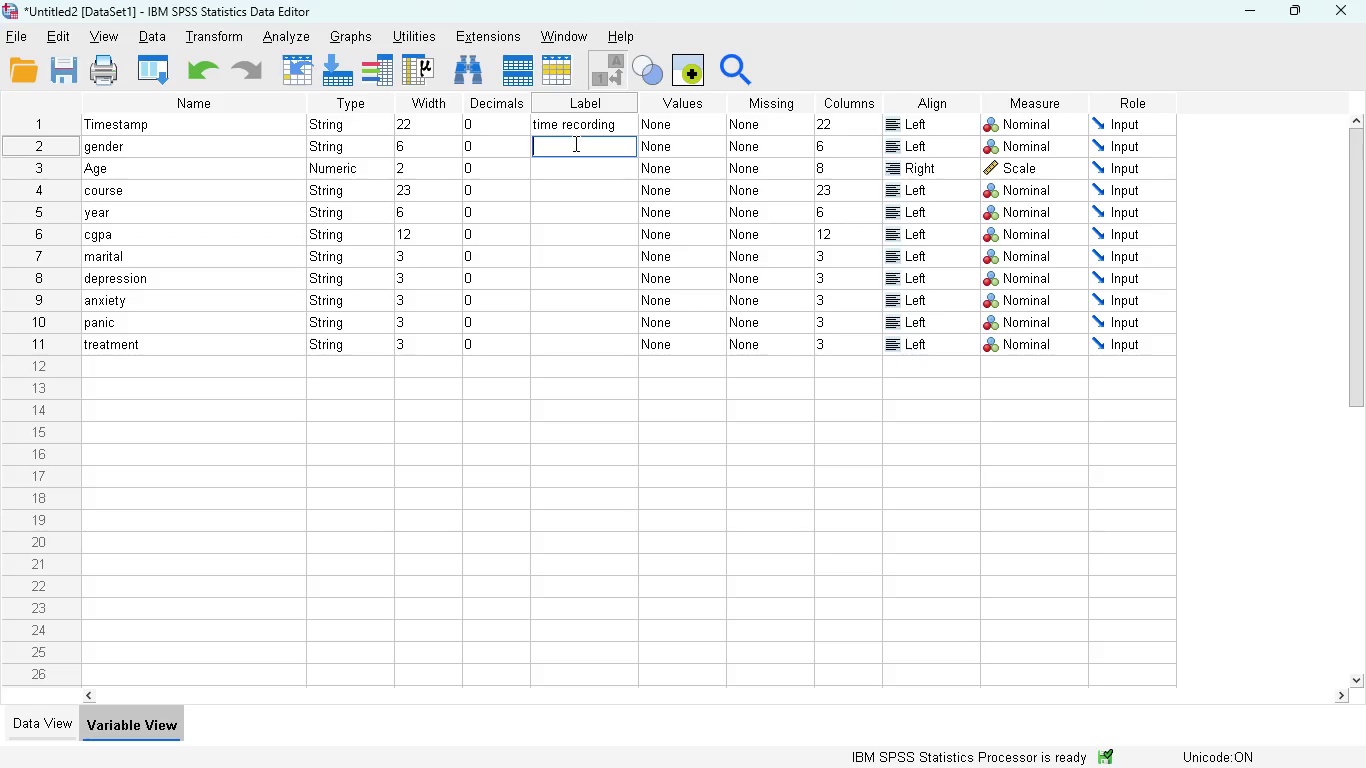 
type(students gender)
 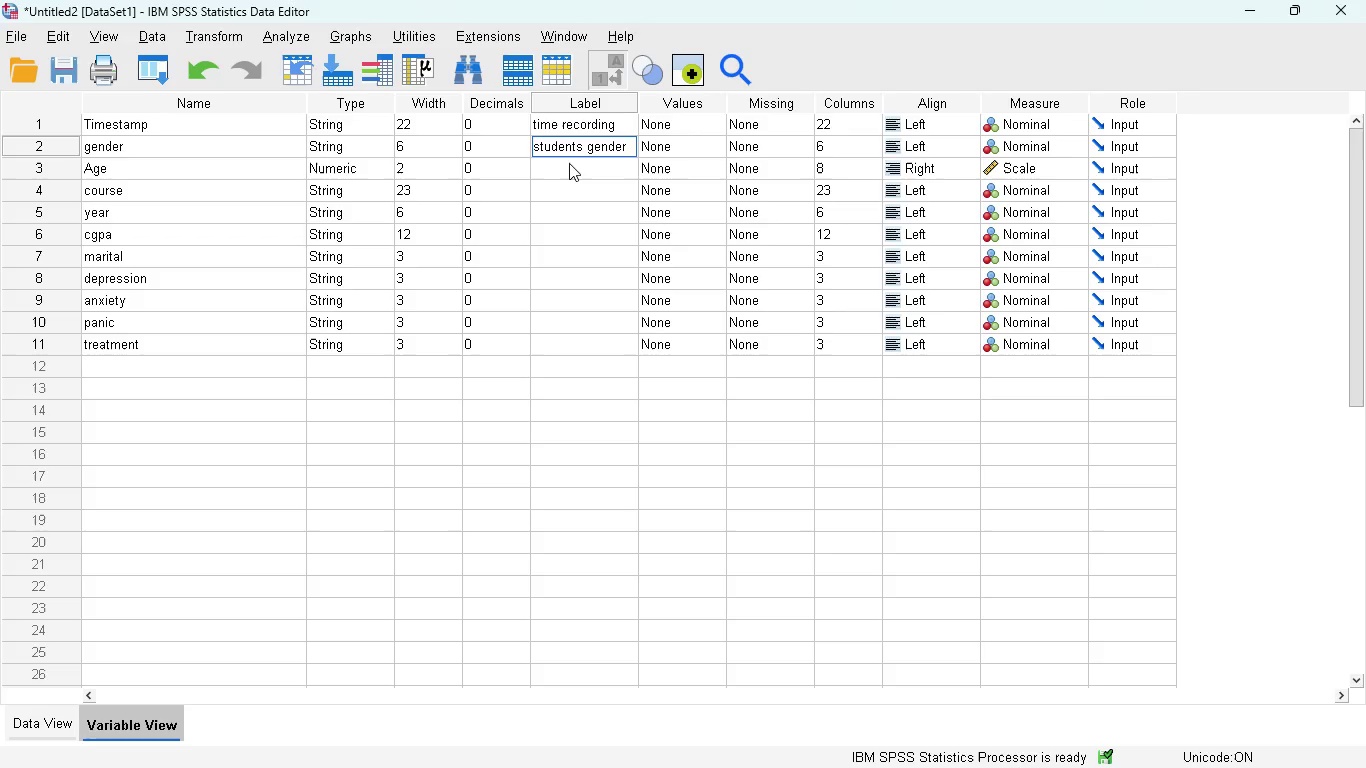 
left_click([567, 167])
 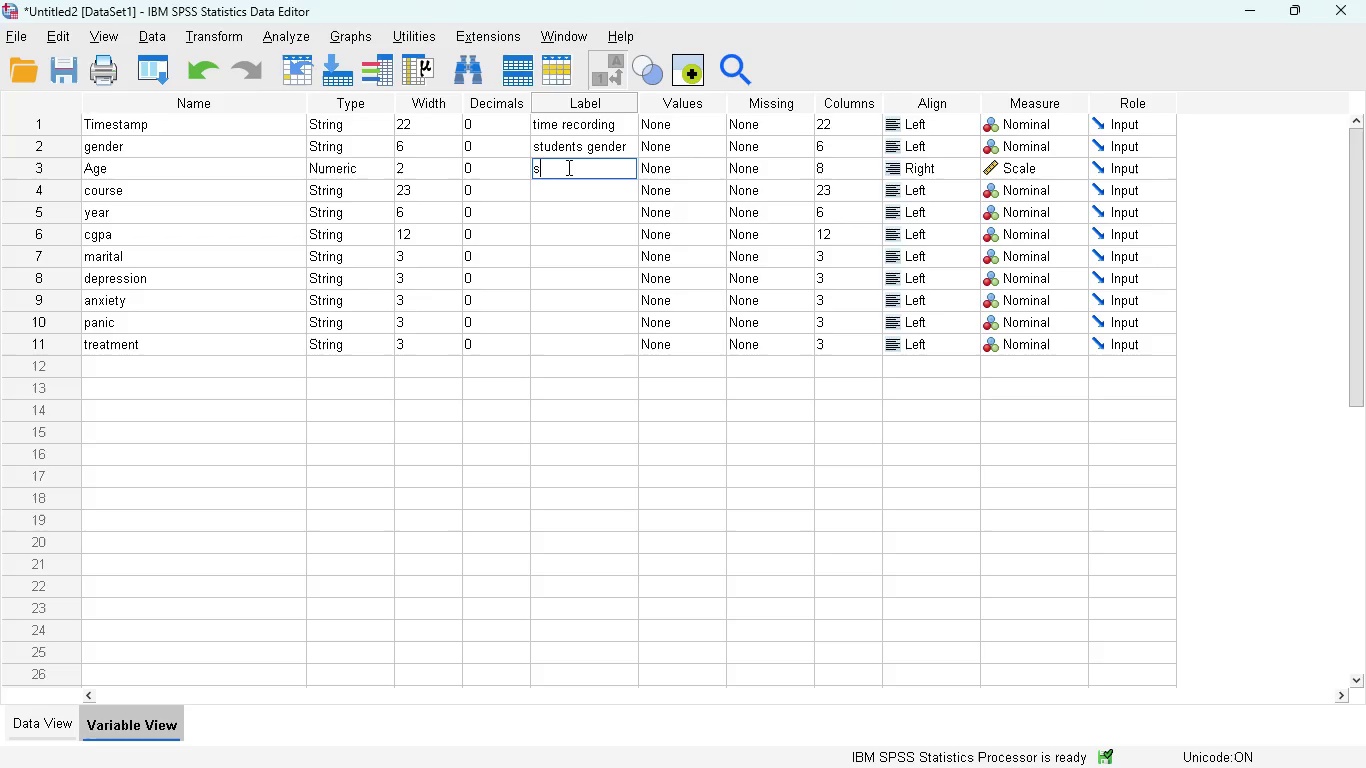 
type(students age)
 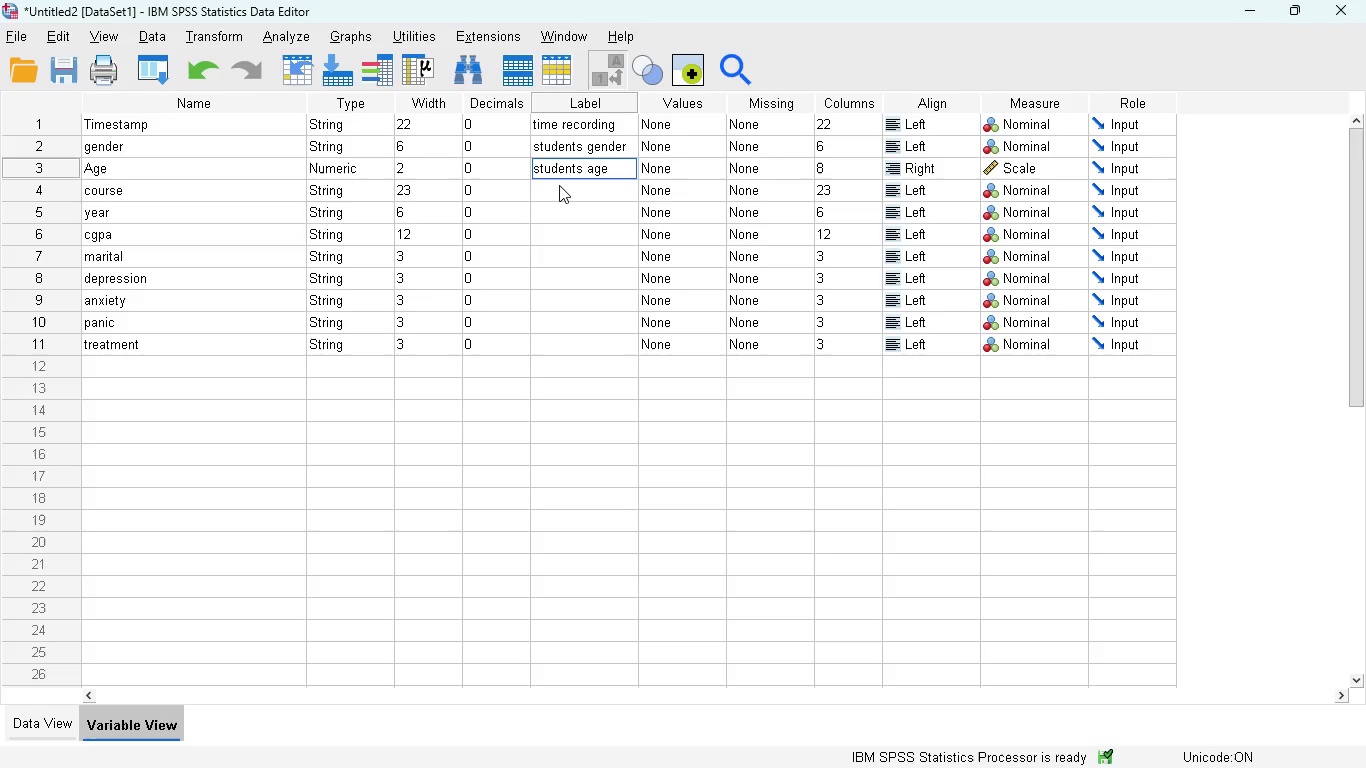 
left_click([559, 185])
 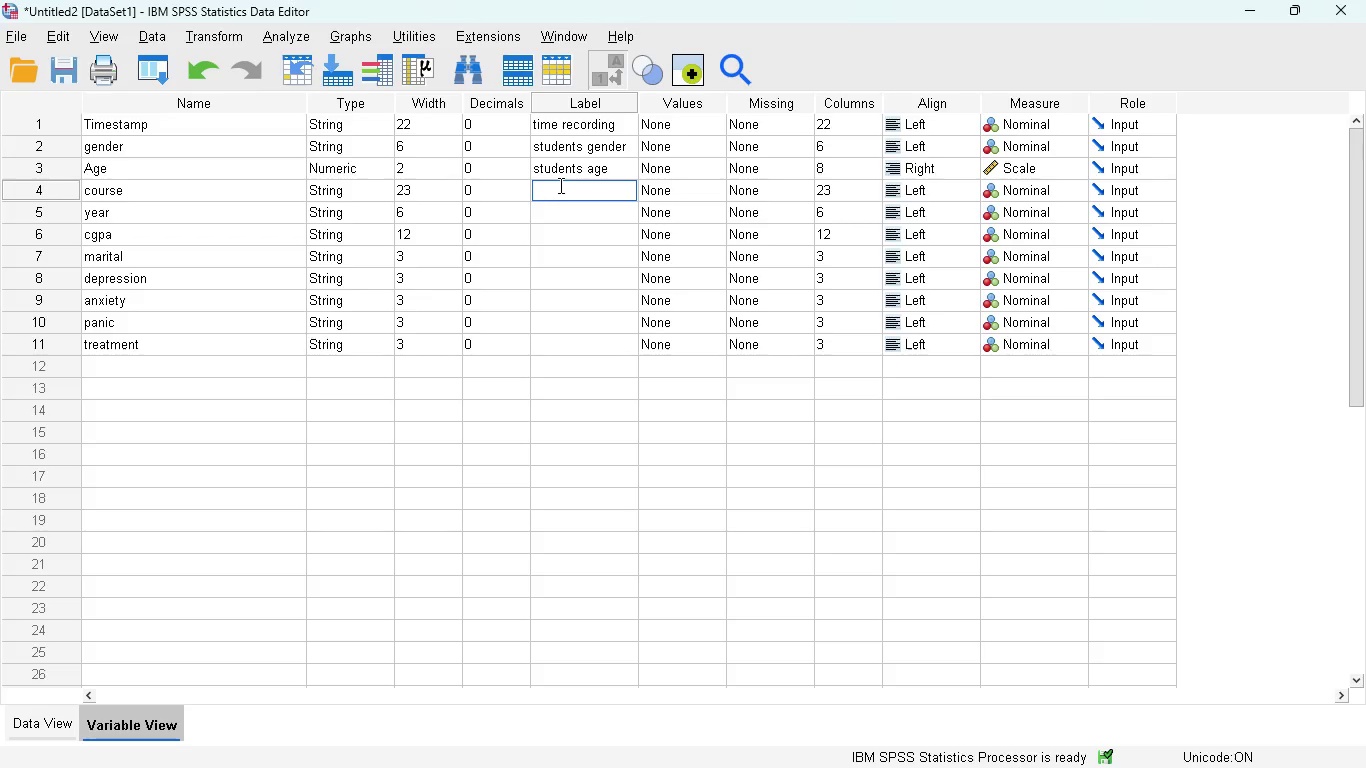 
type(yar of study )
 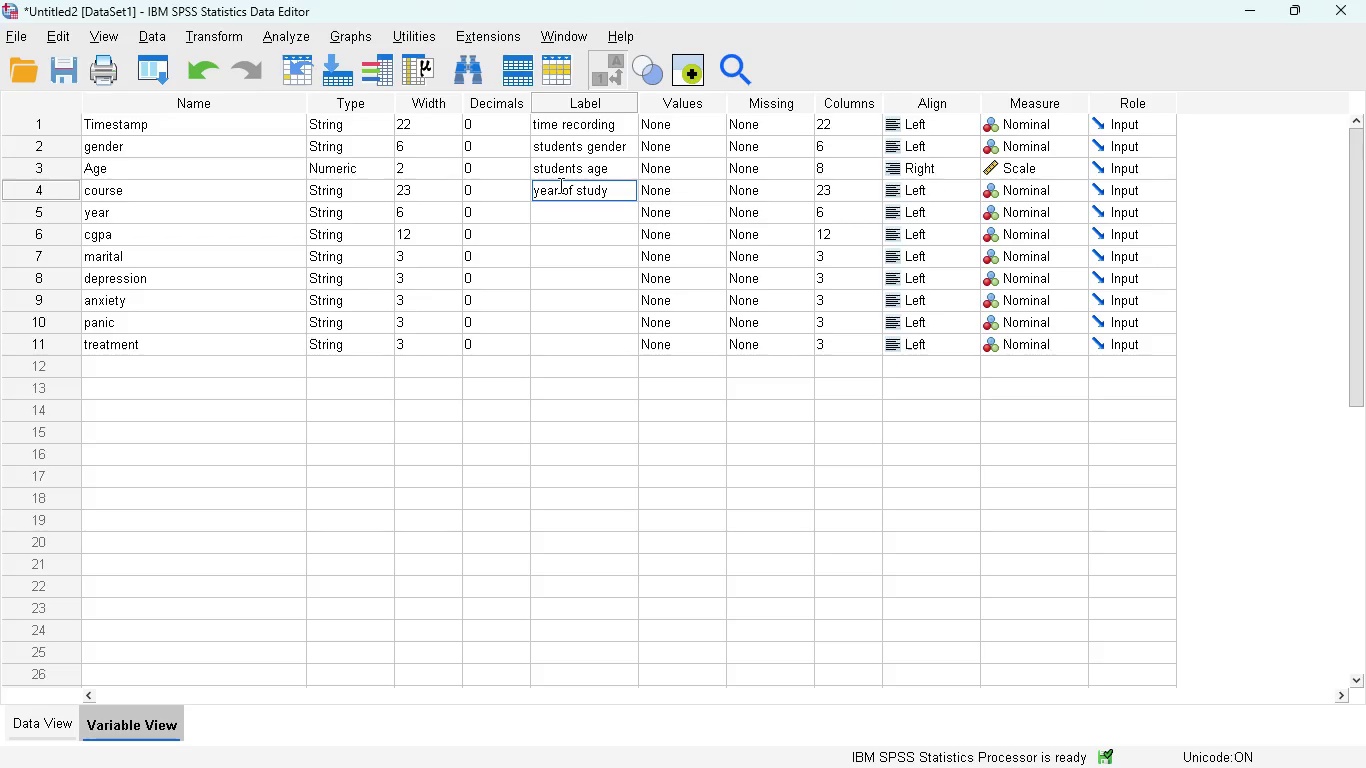 
hold_key(key=E, duration=0.34)
 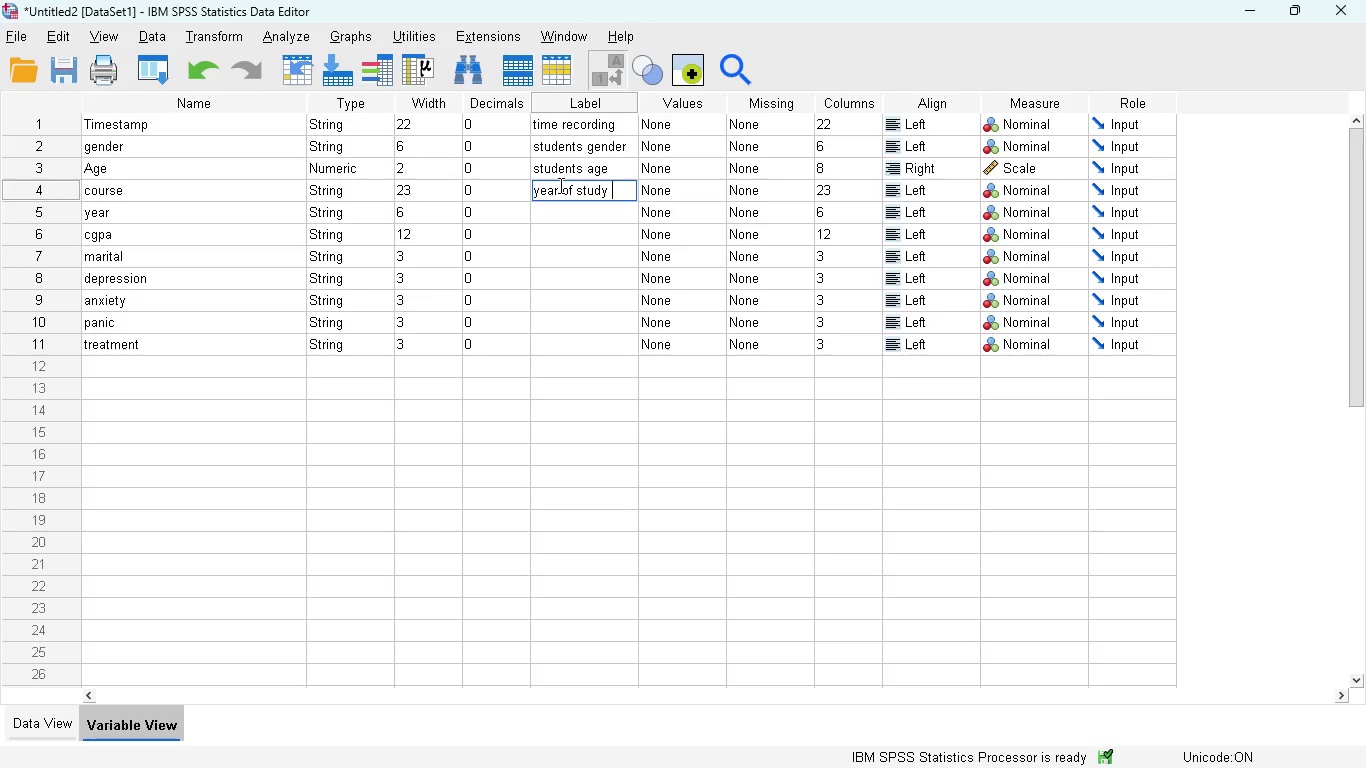 
left_click([555, 212])
 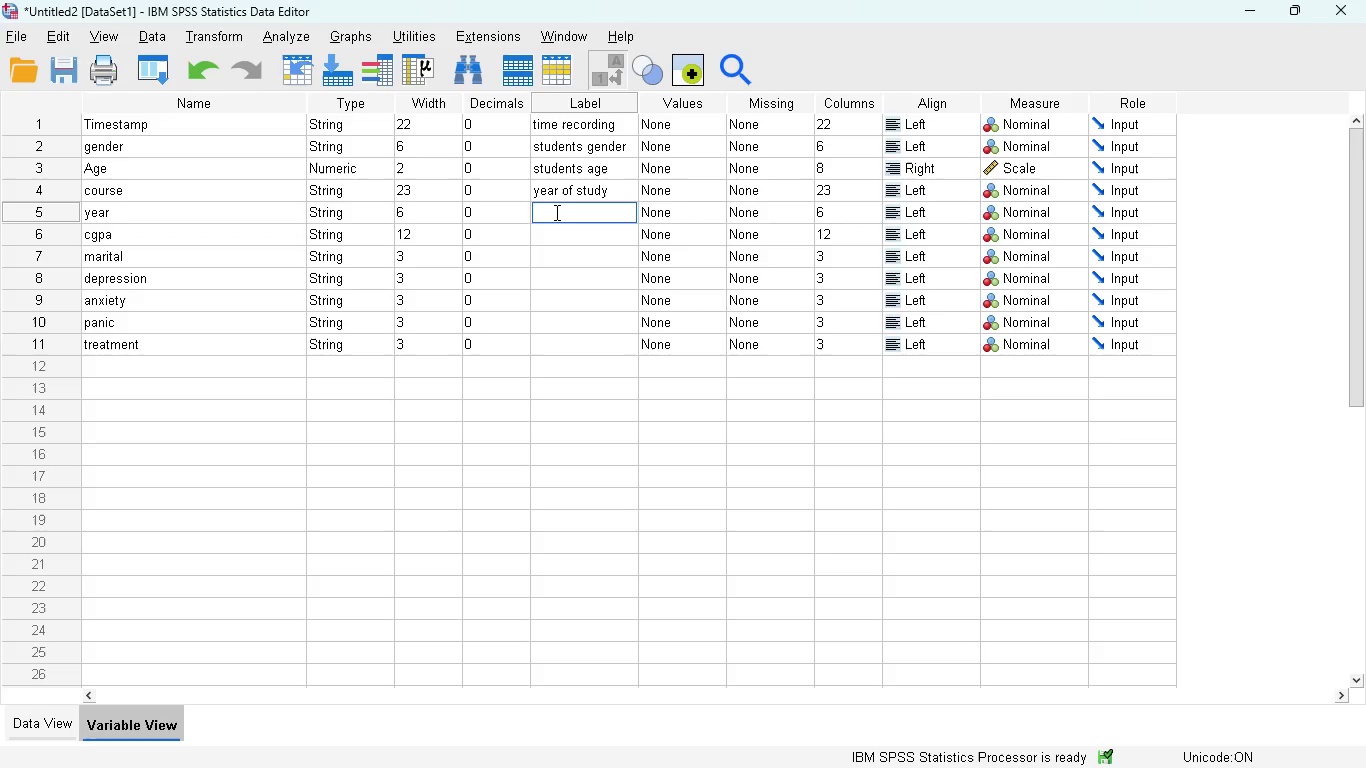 
type(CGPA range)
 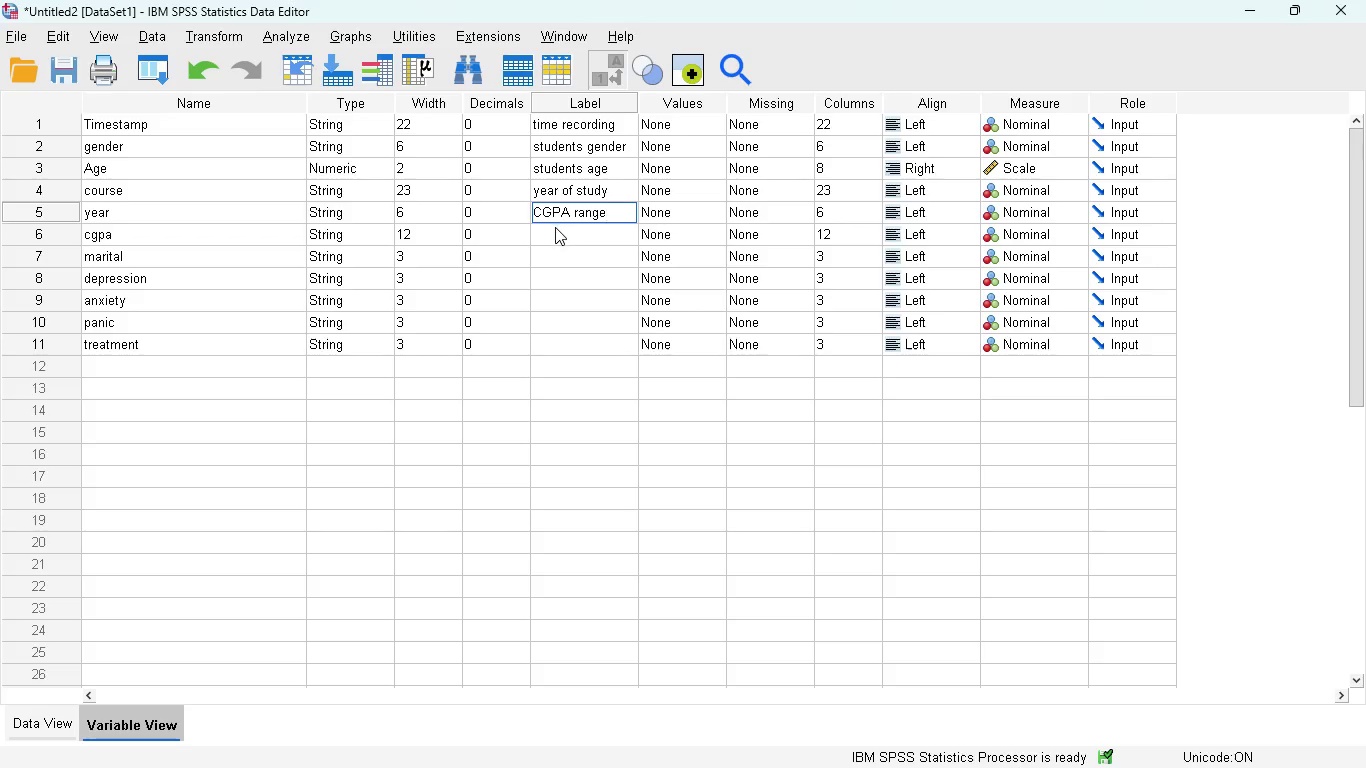 
left_click([555, 230])
 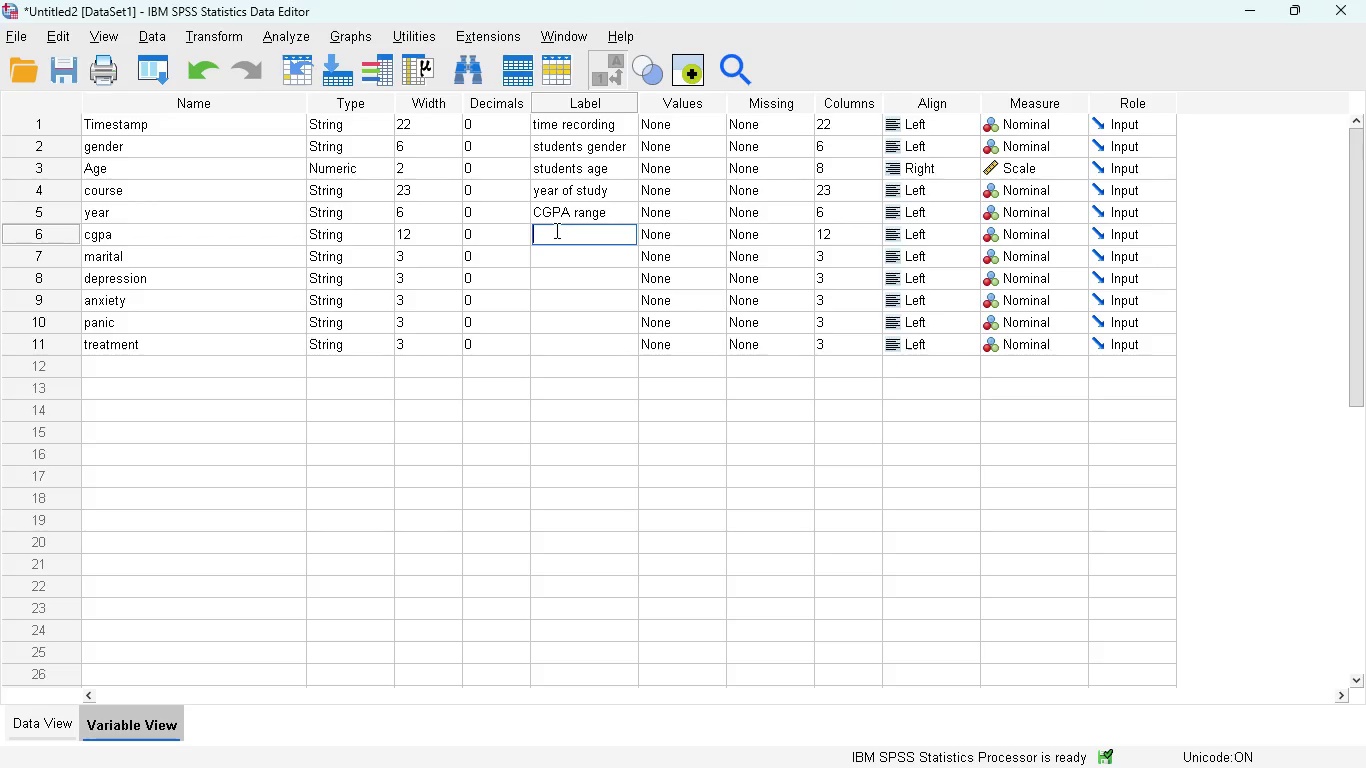 
type(marital status)
 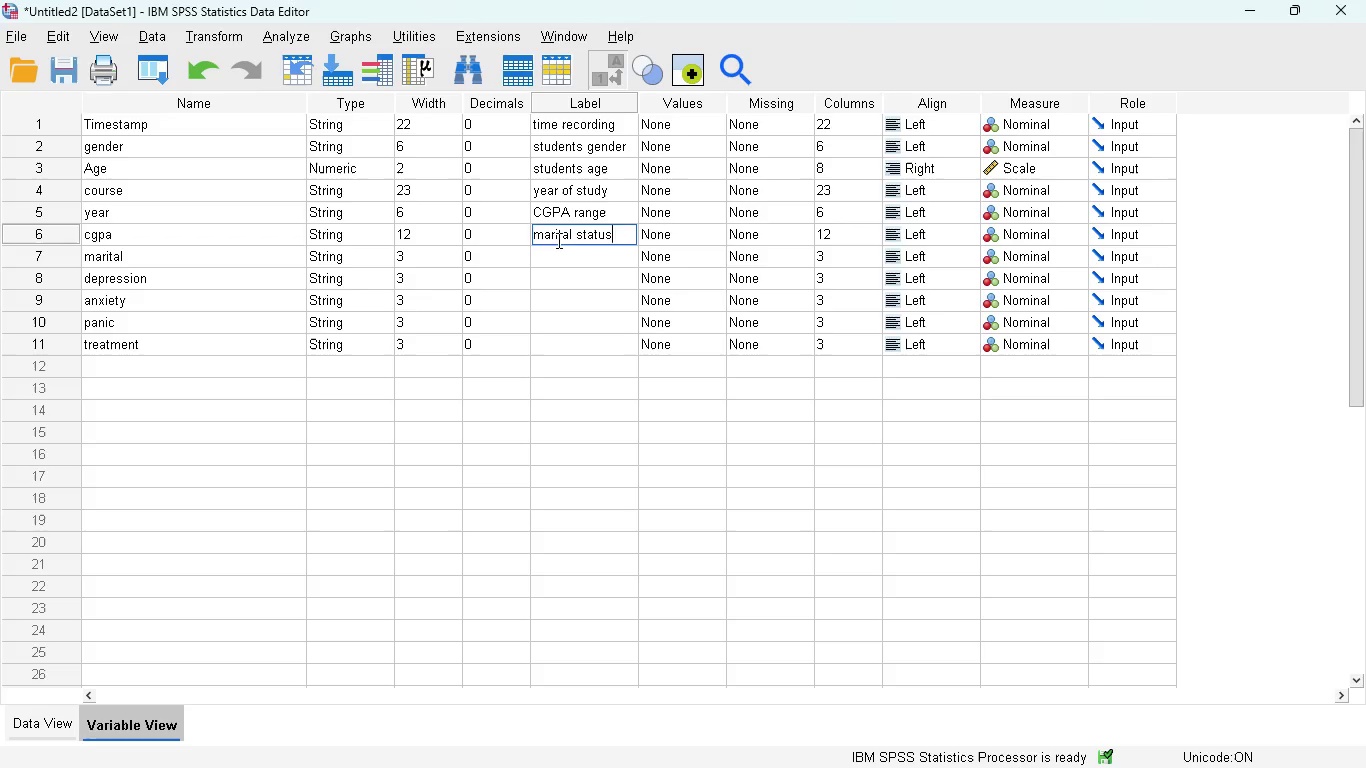 
left_click([561, 250])
 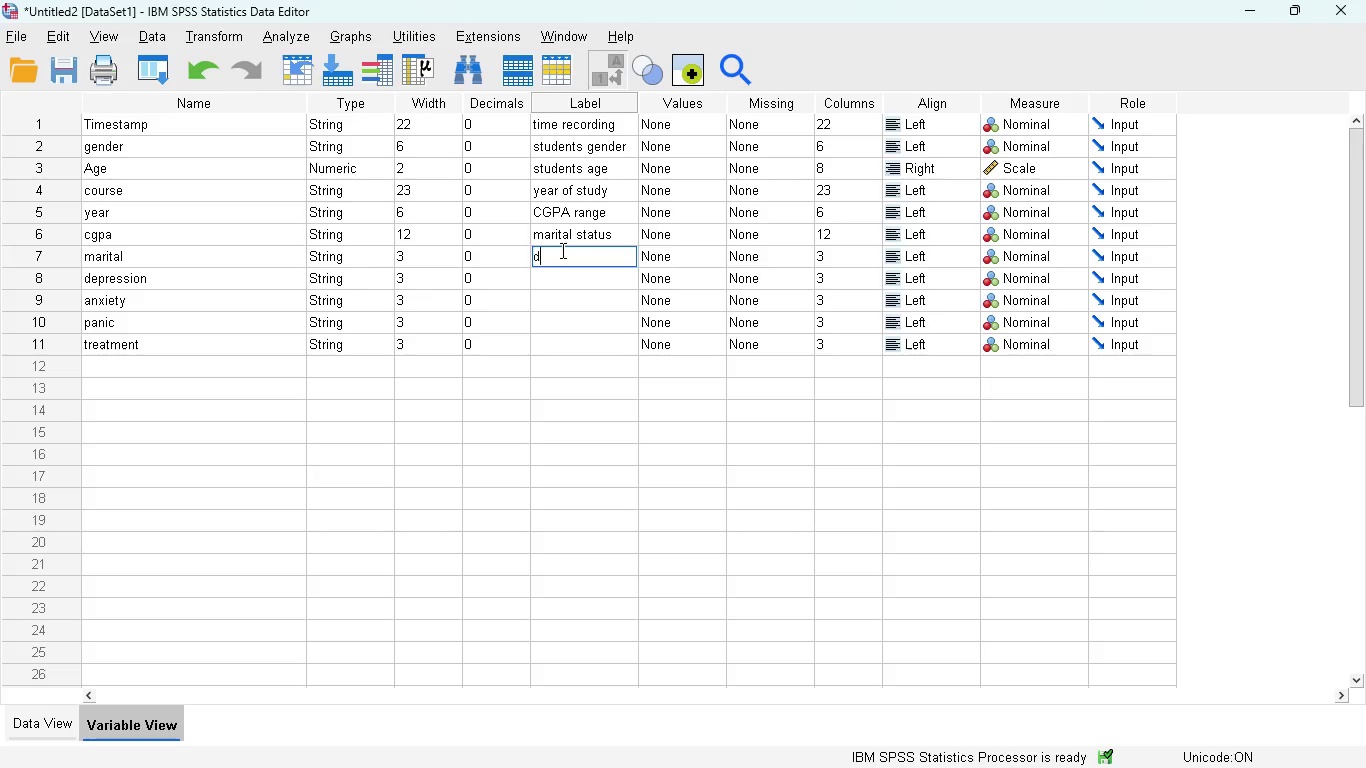 
type(depression status)
 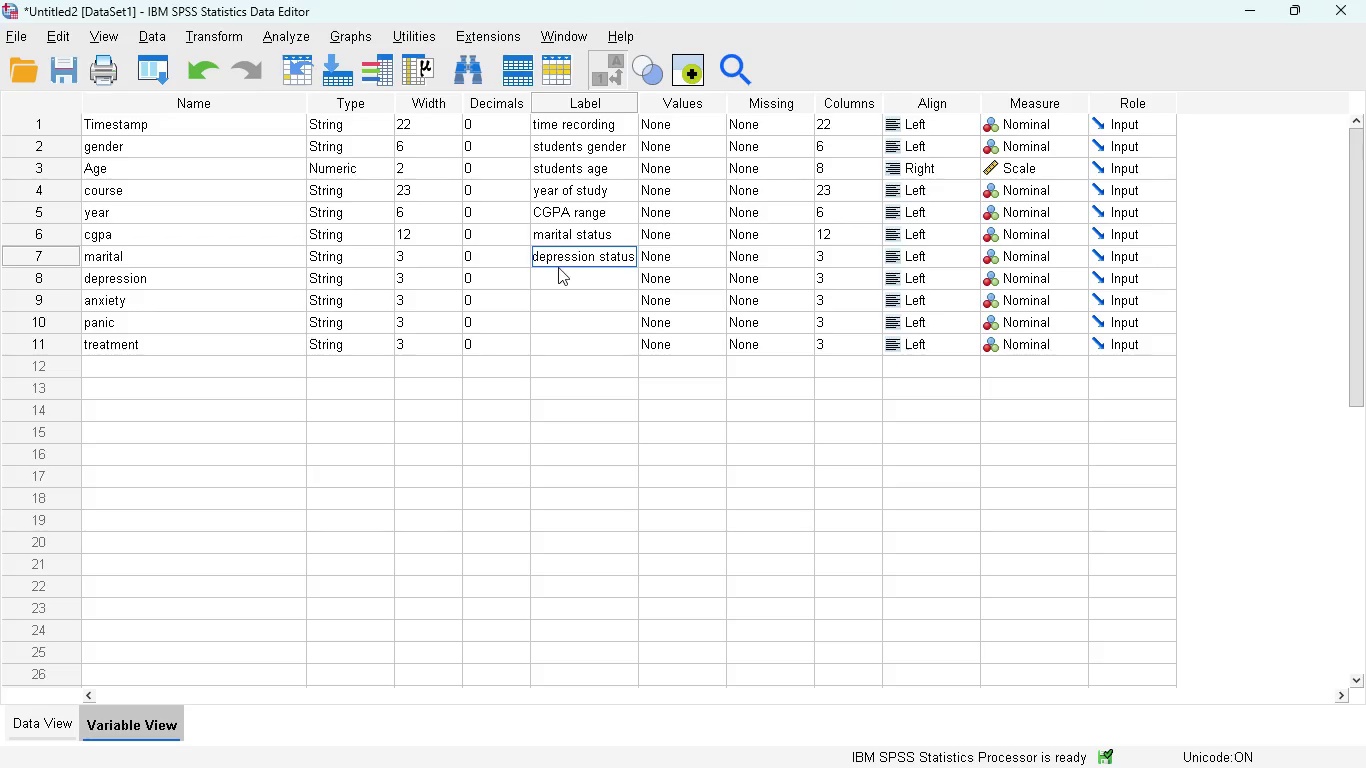 
left_click([548, 271])
 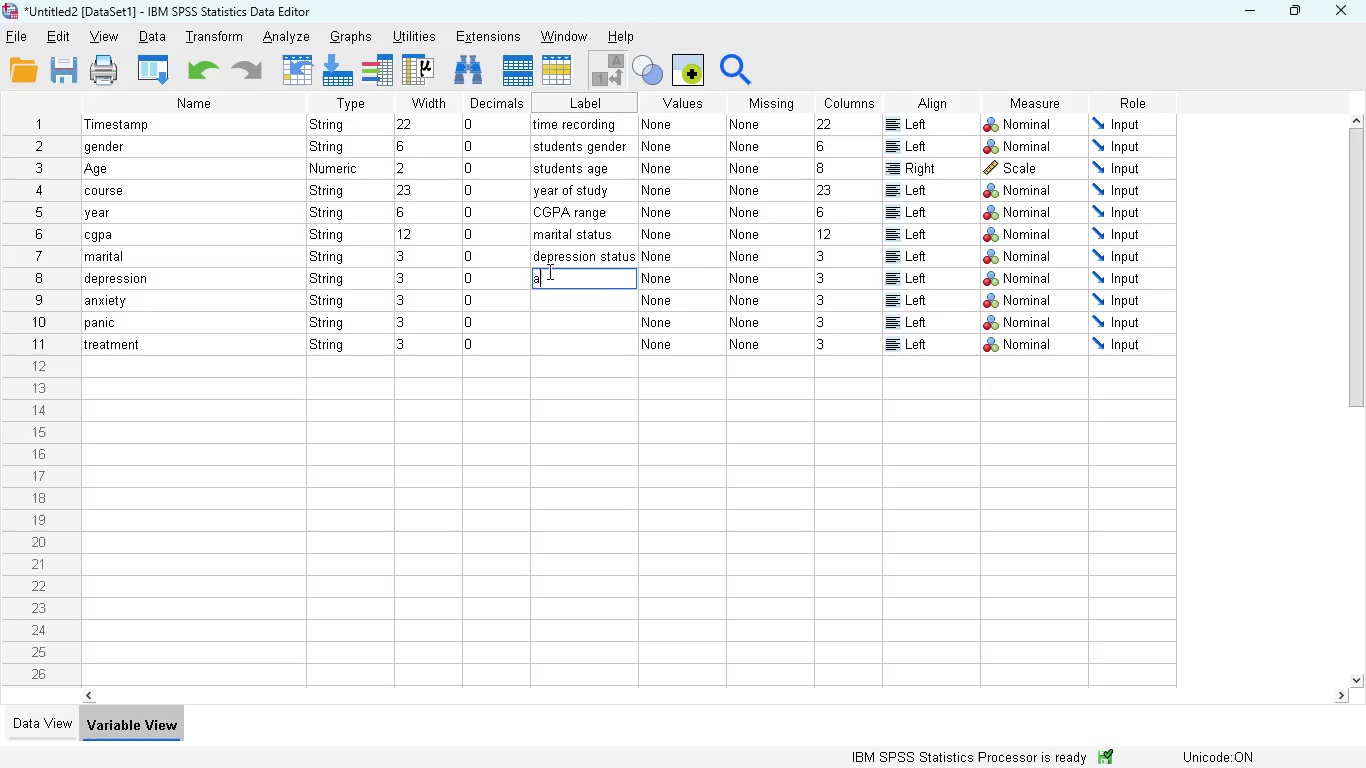 
type(anxiety status )
 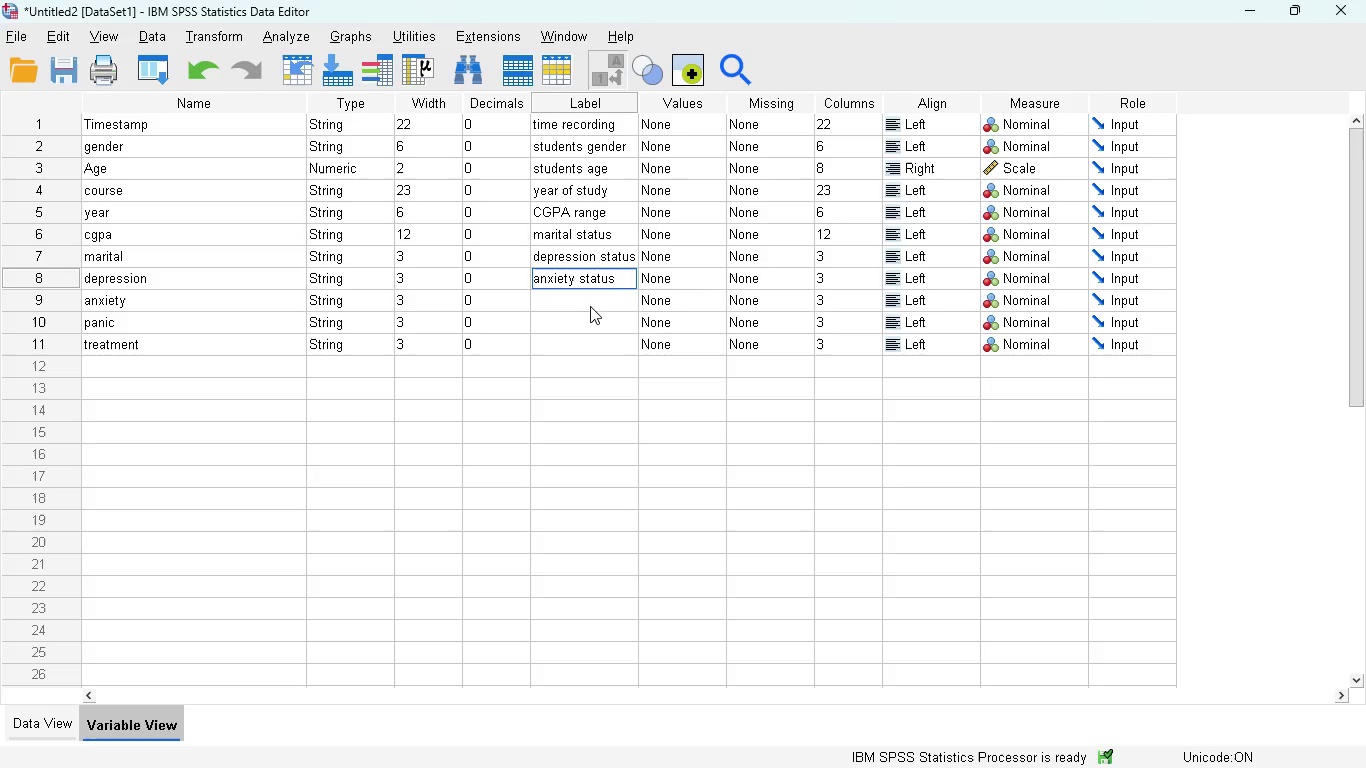 
left_click([592, 299])
 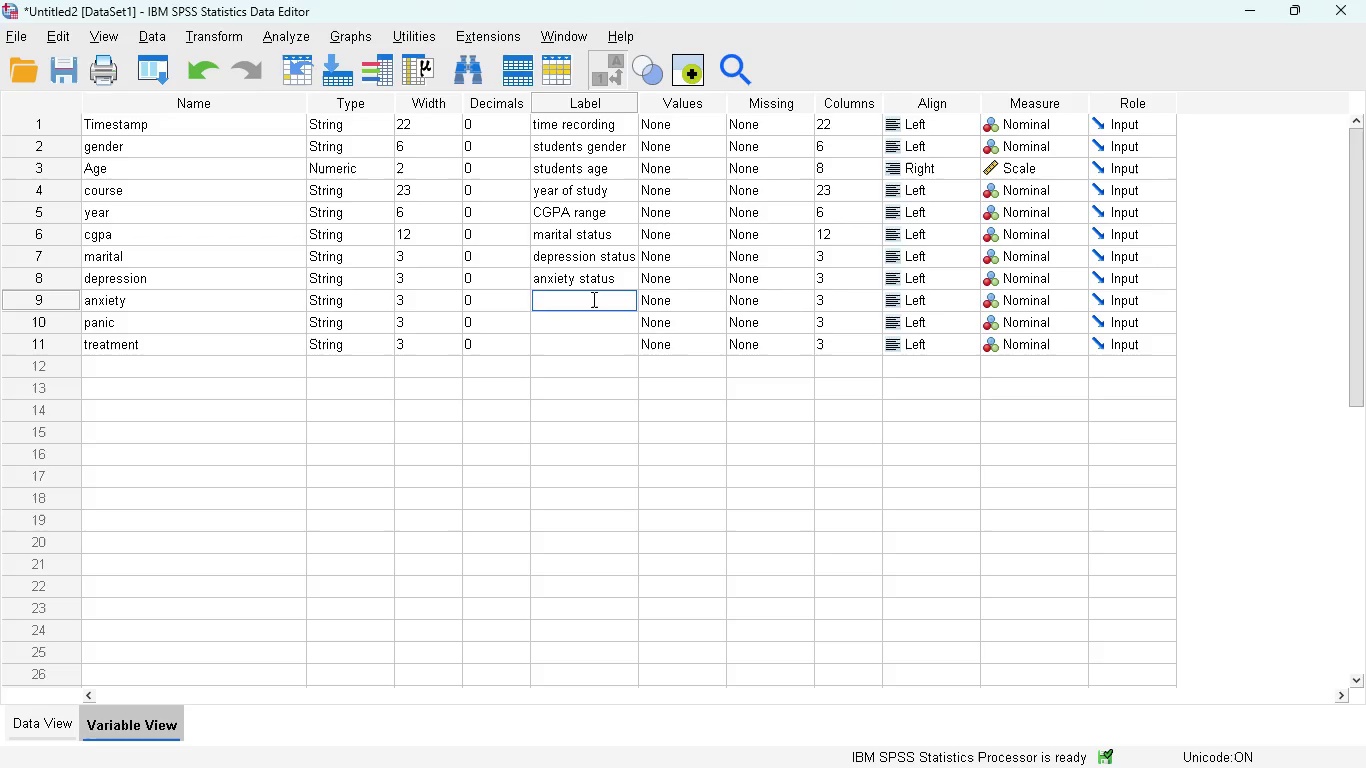 
type(panic attack status)
 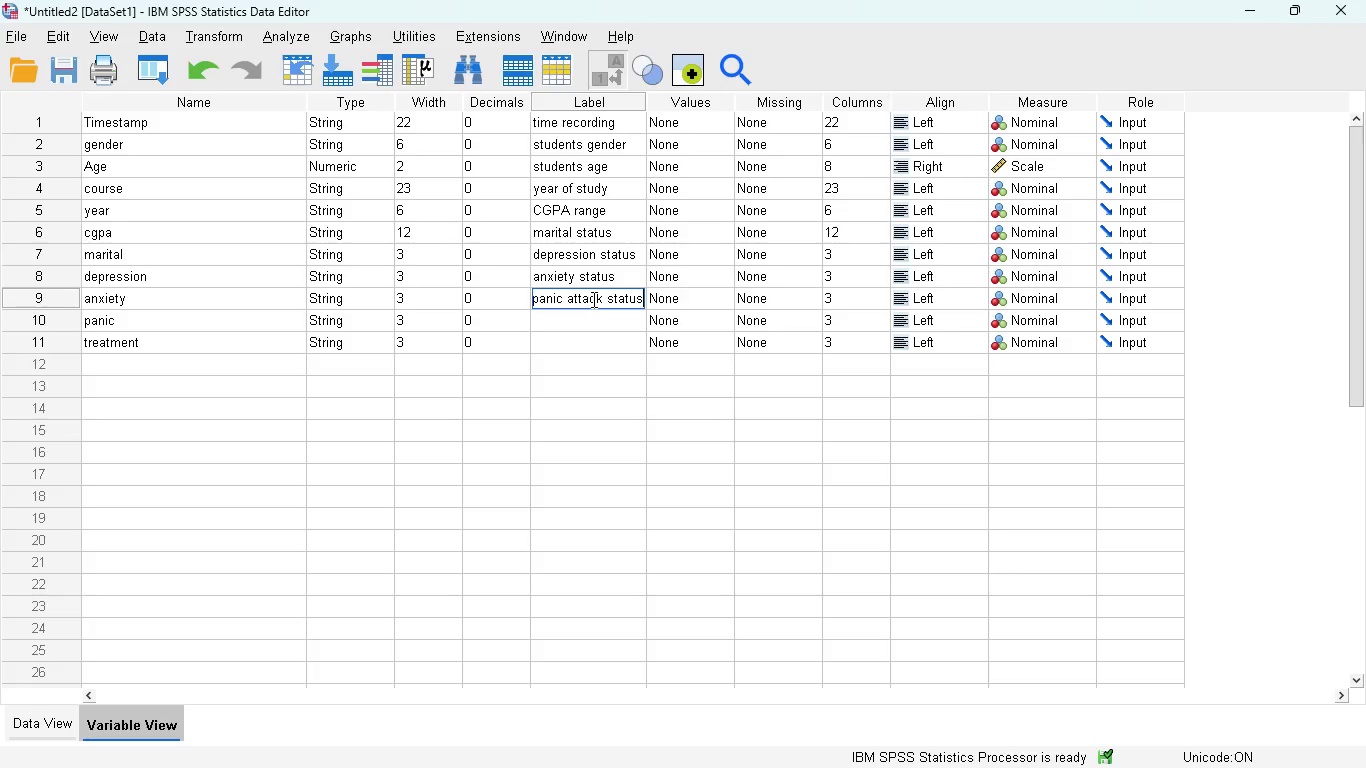 
left_click([580, 322])
 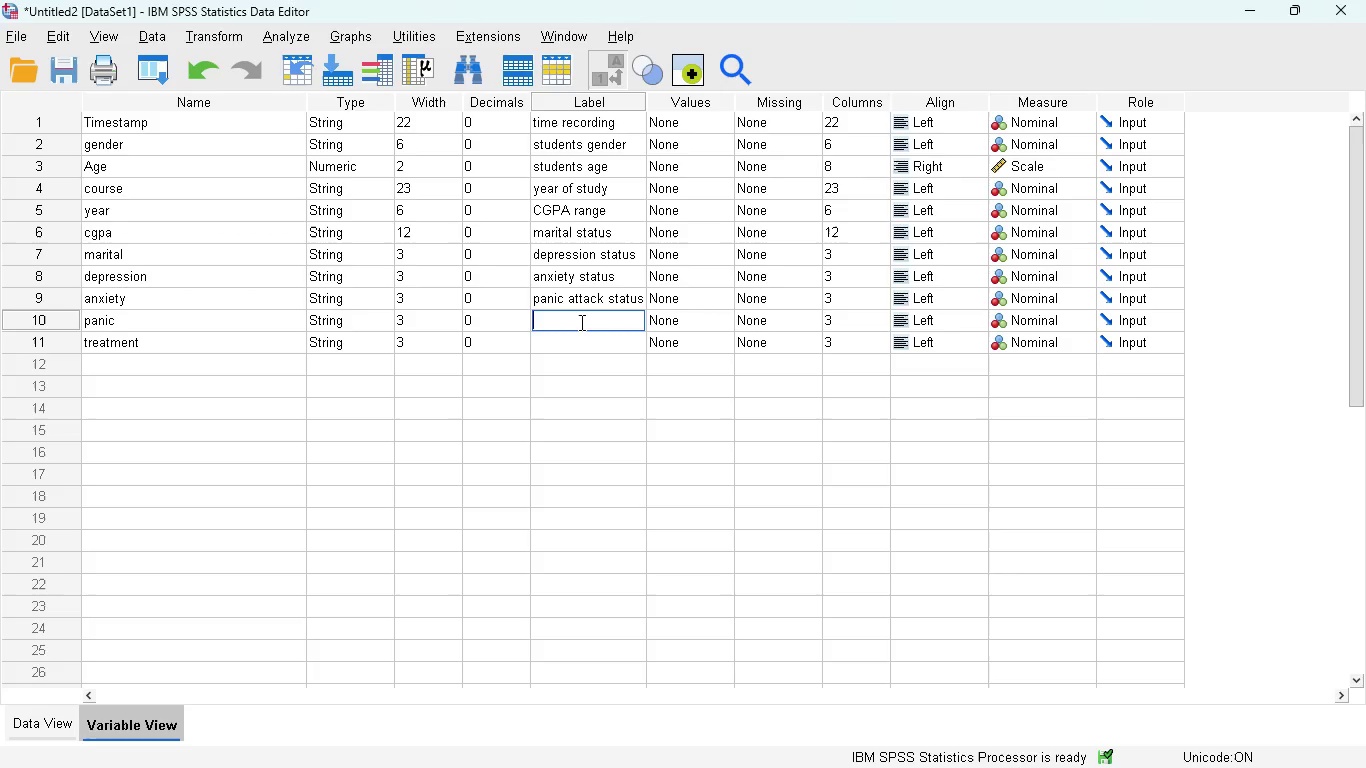 
wait(5.5)
 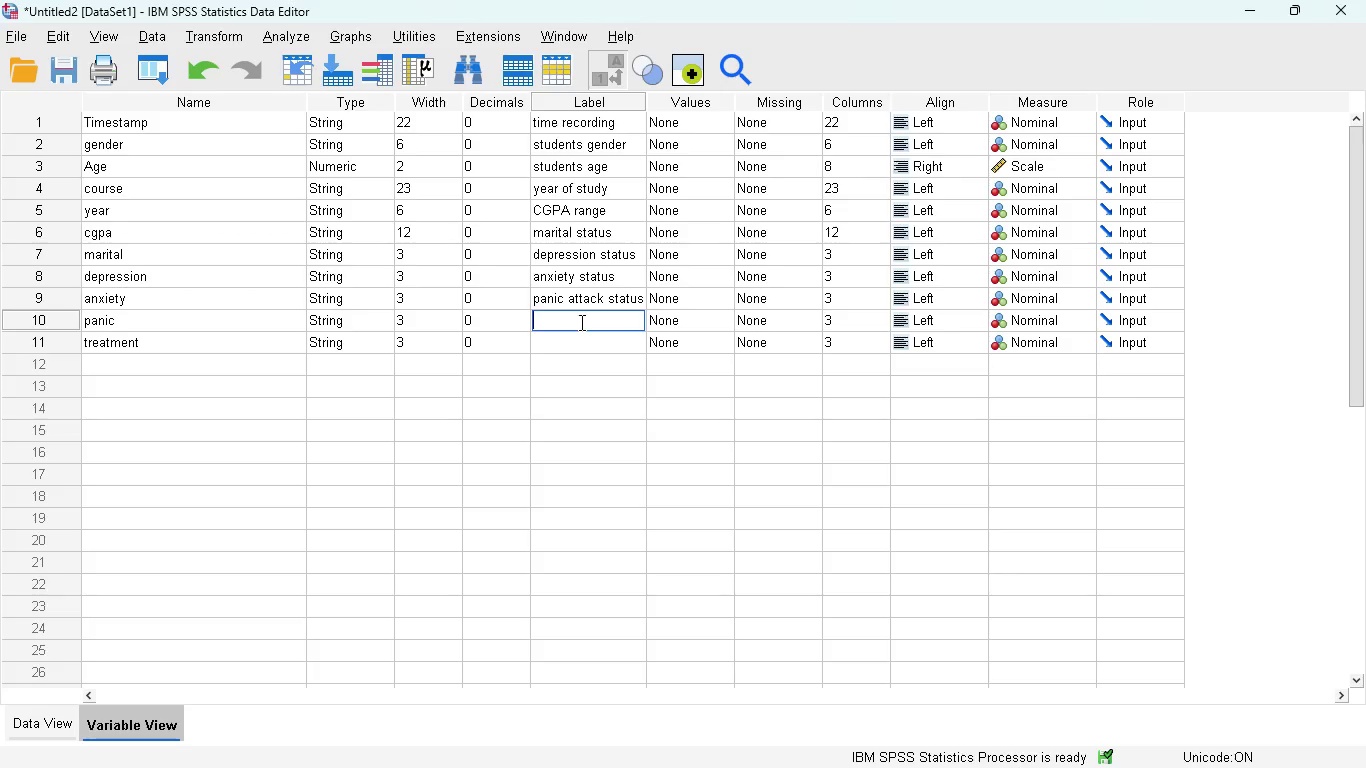 
left_click([597, 298])
 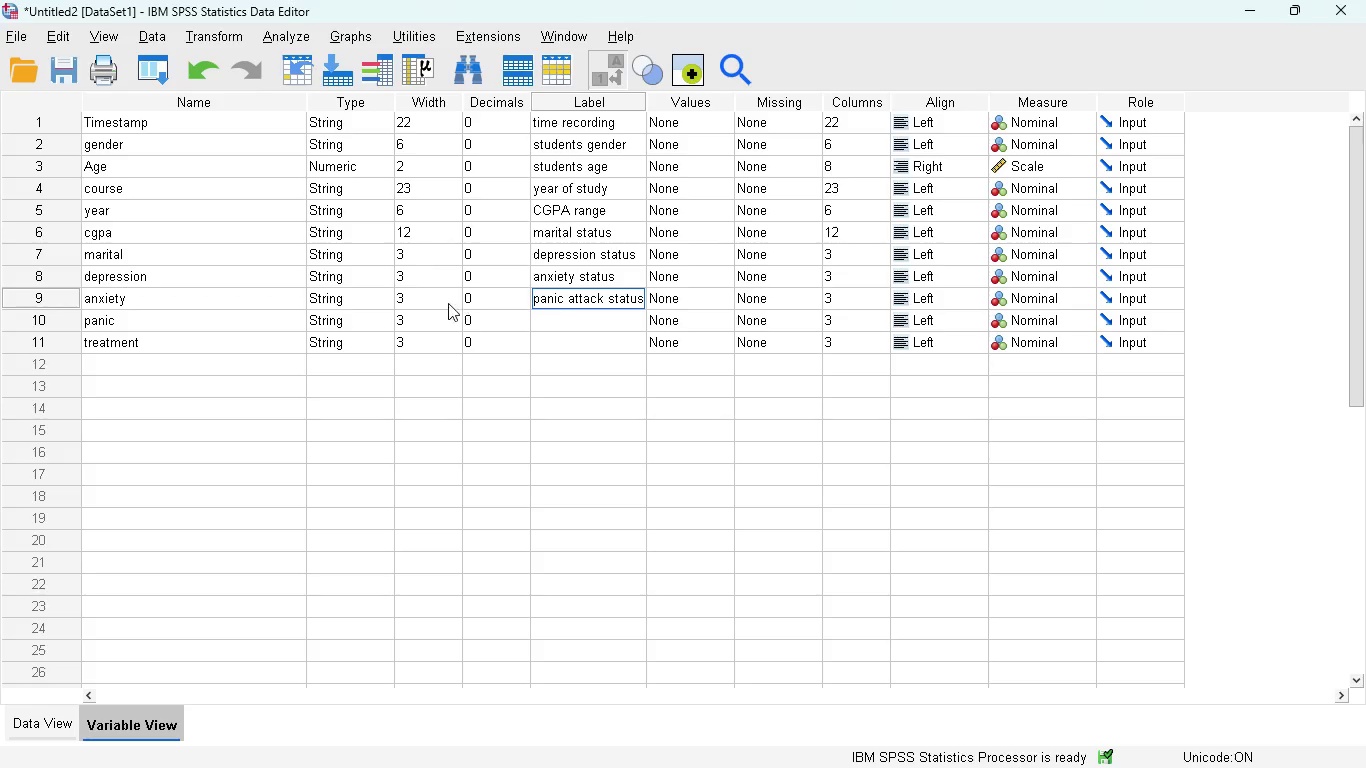 
key(Control+A)
 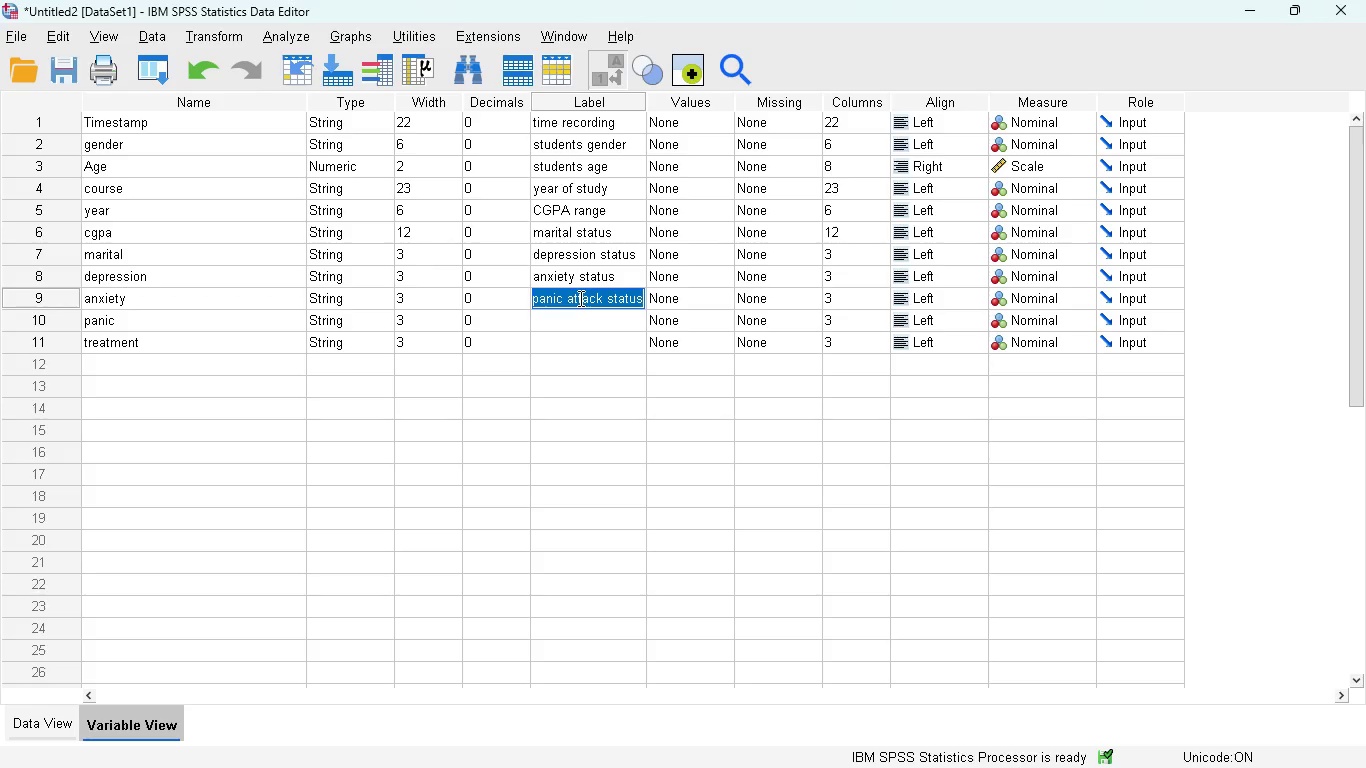 
key(Control+X)
 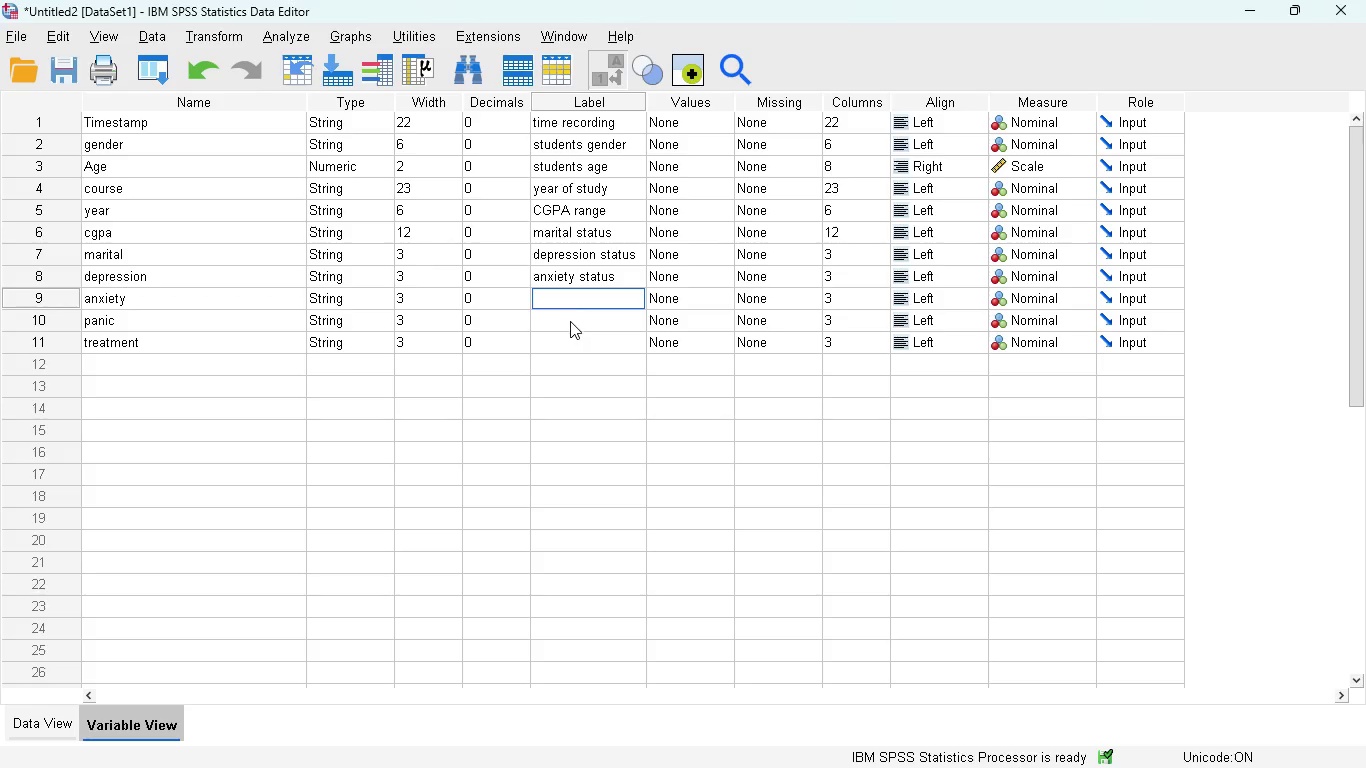 
left_click([570, 321])
 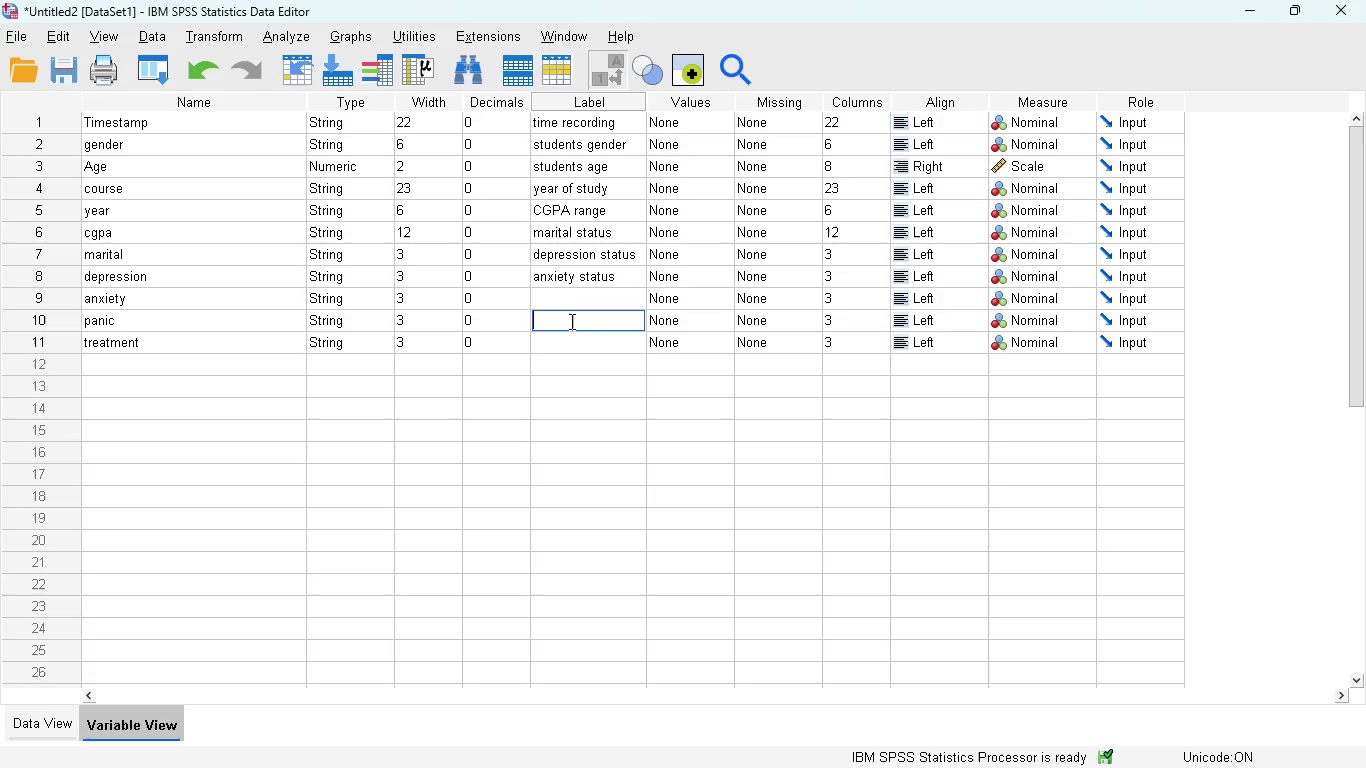 
key(Control+V)
 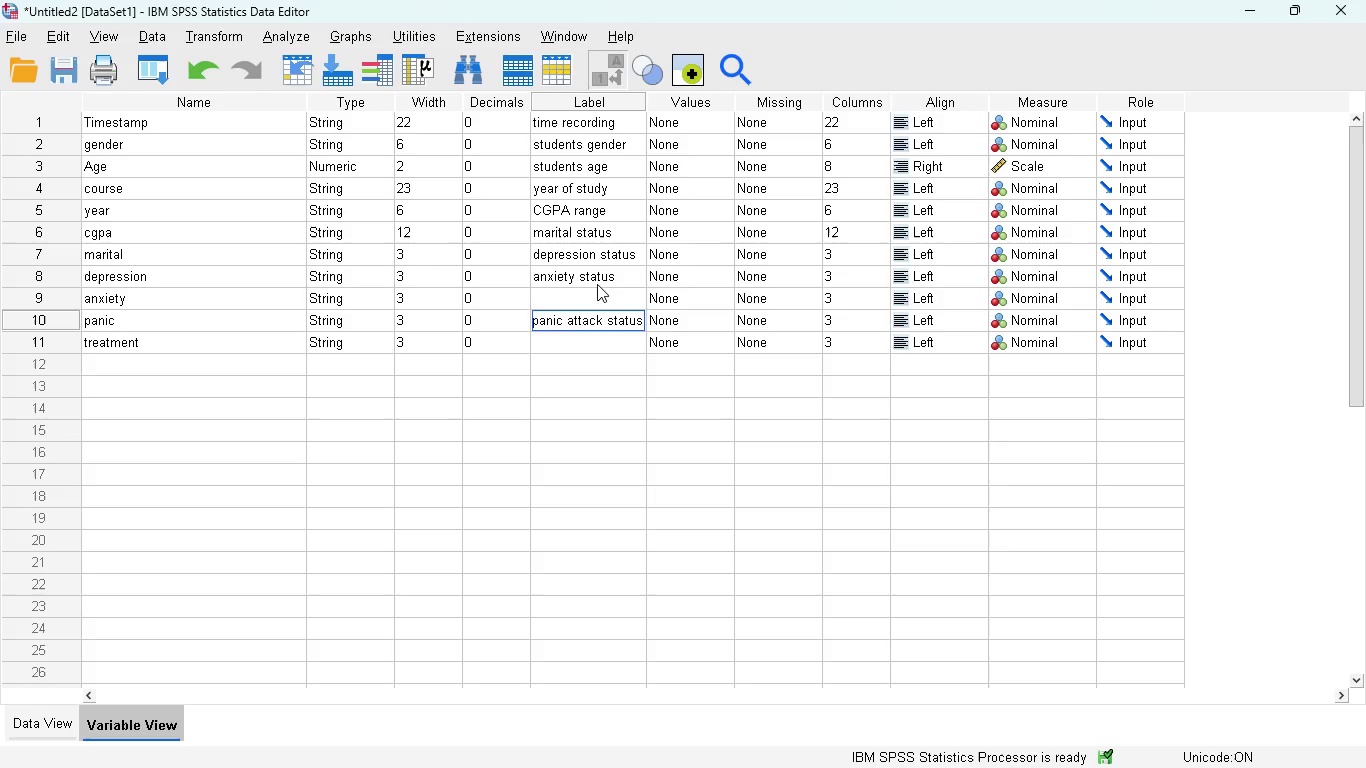 
left_click_drag(start_coordinate=[597, 284], to_coordinate=[603, 277])
 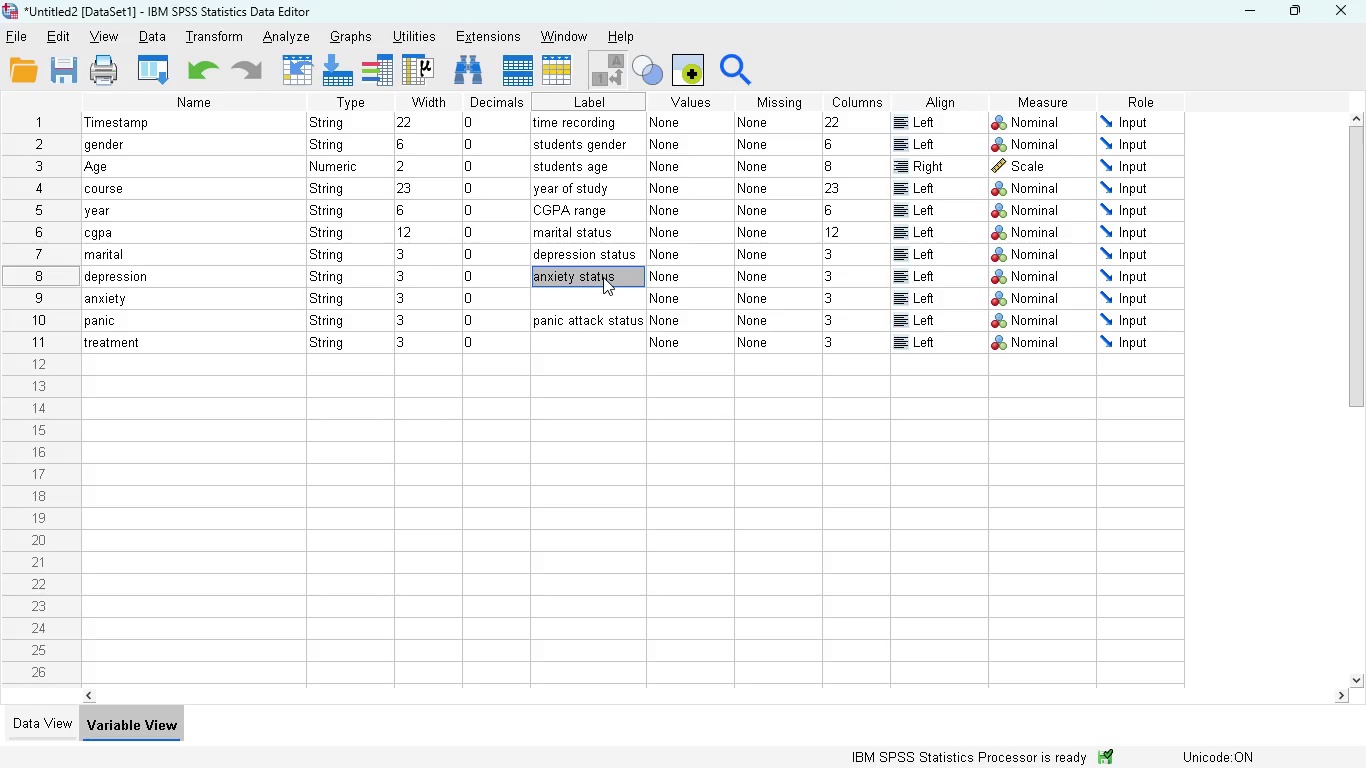 
key(Control+A)
 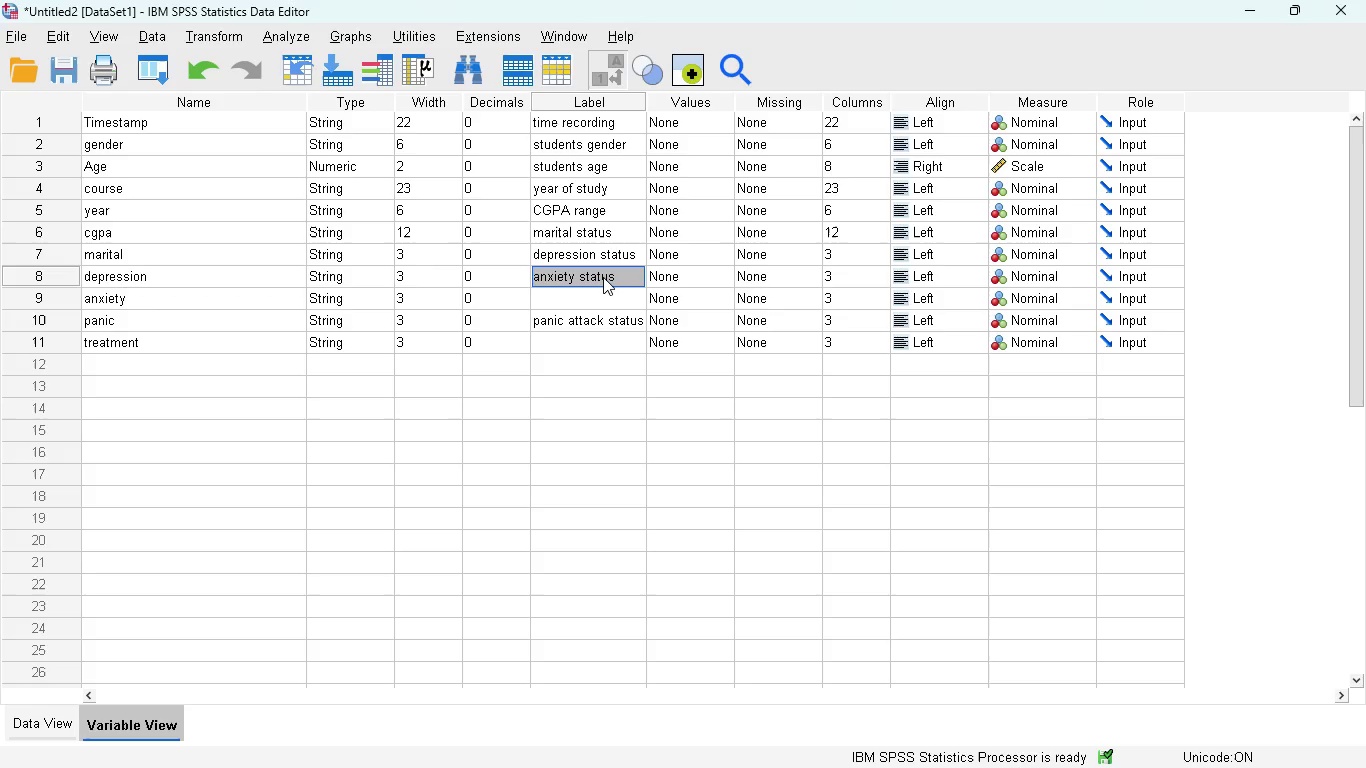 
key(Control+X)
 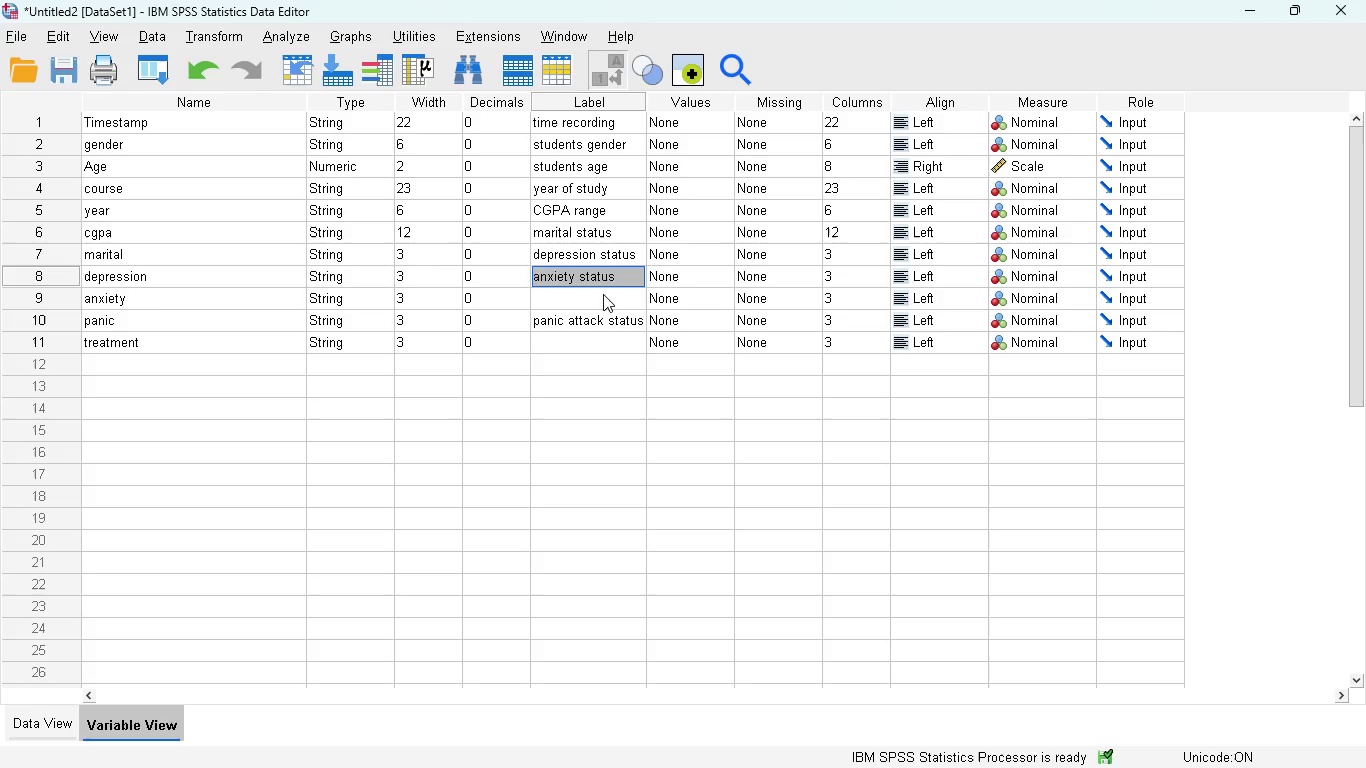 
left_click([603, 294])
 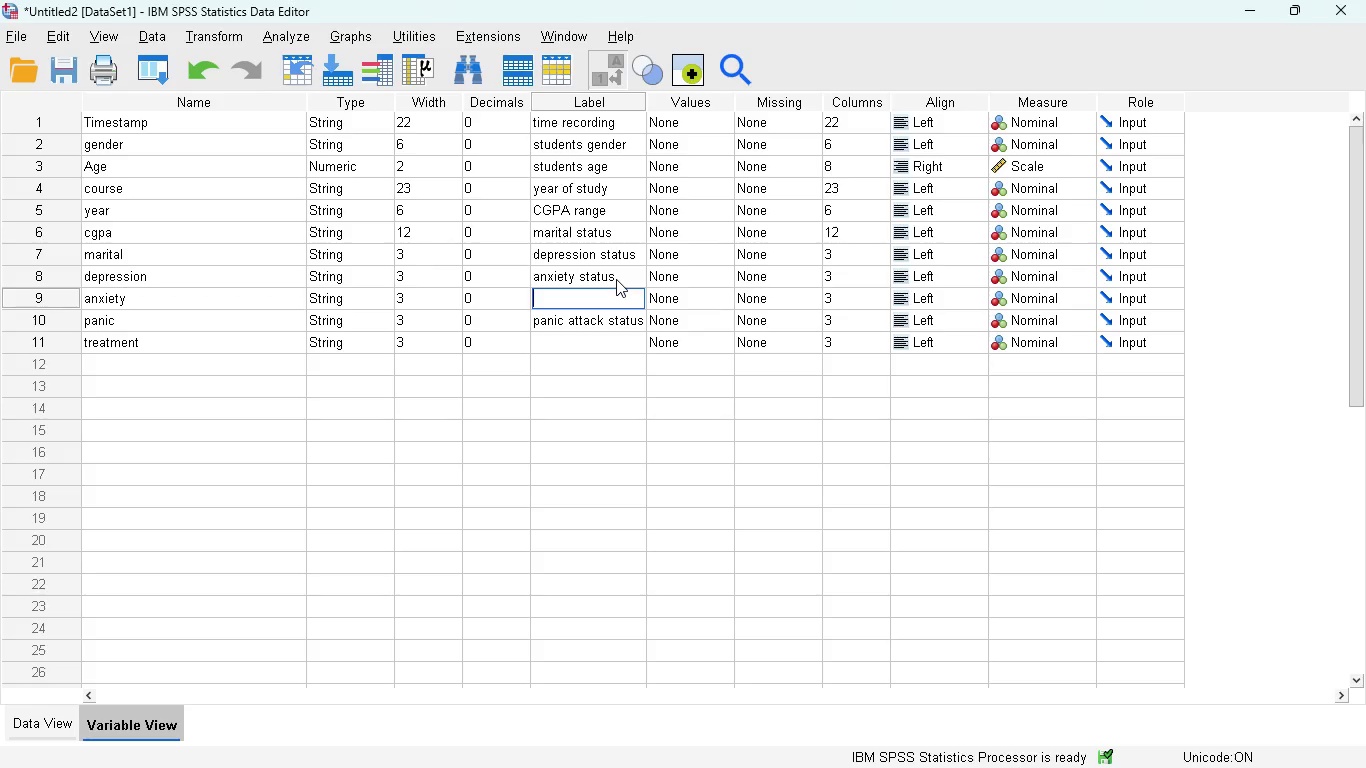 
left_click([621, 273])
 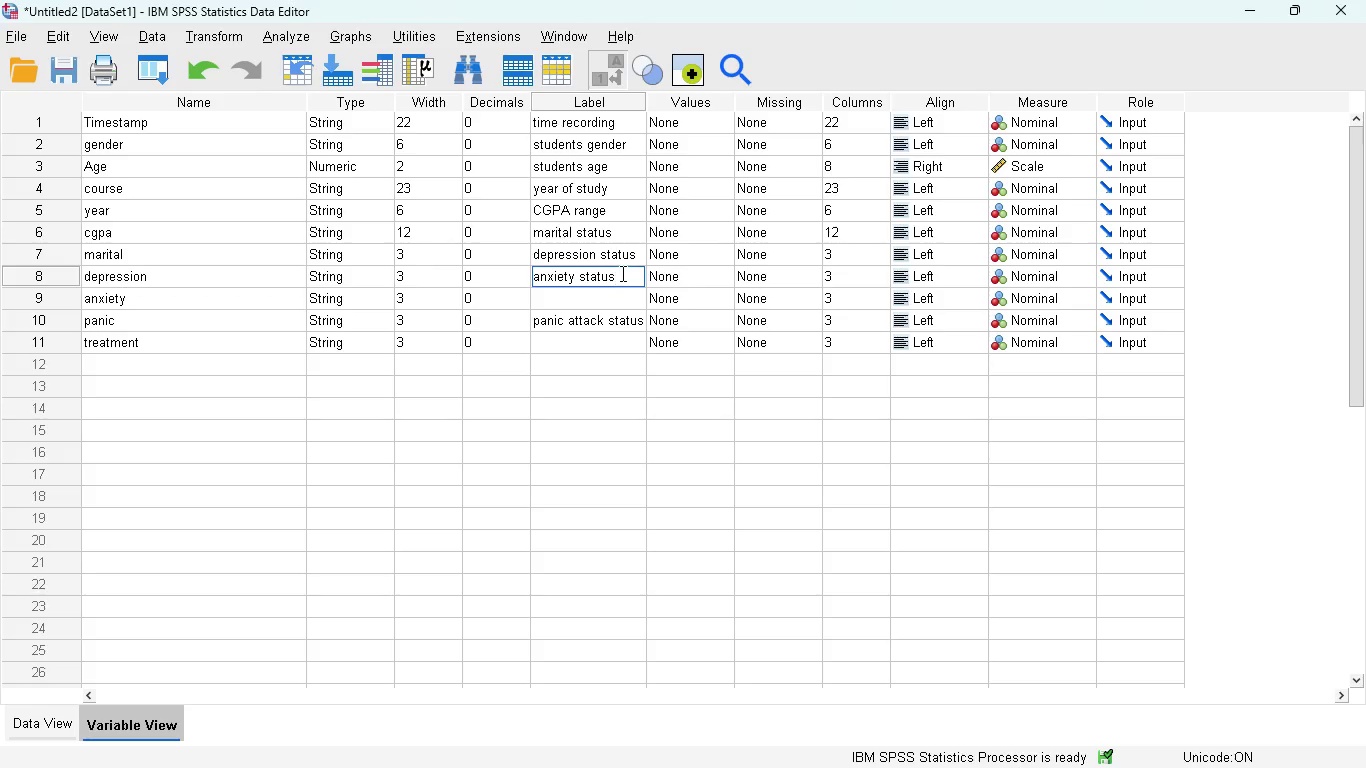 
key(Control+A)
 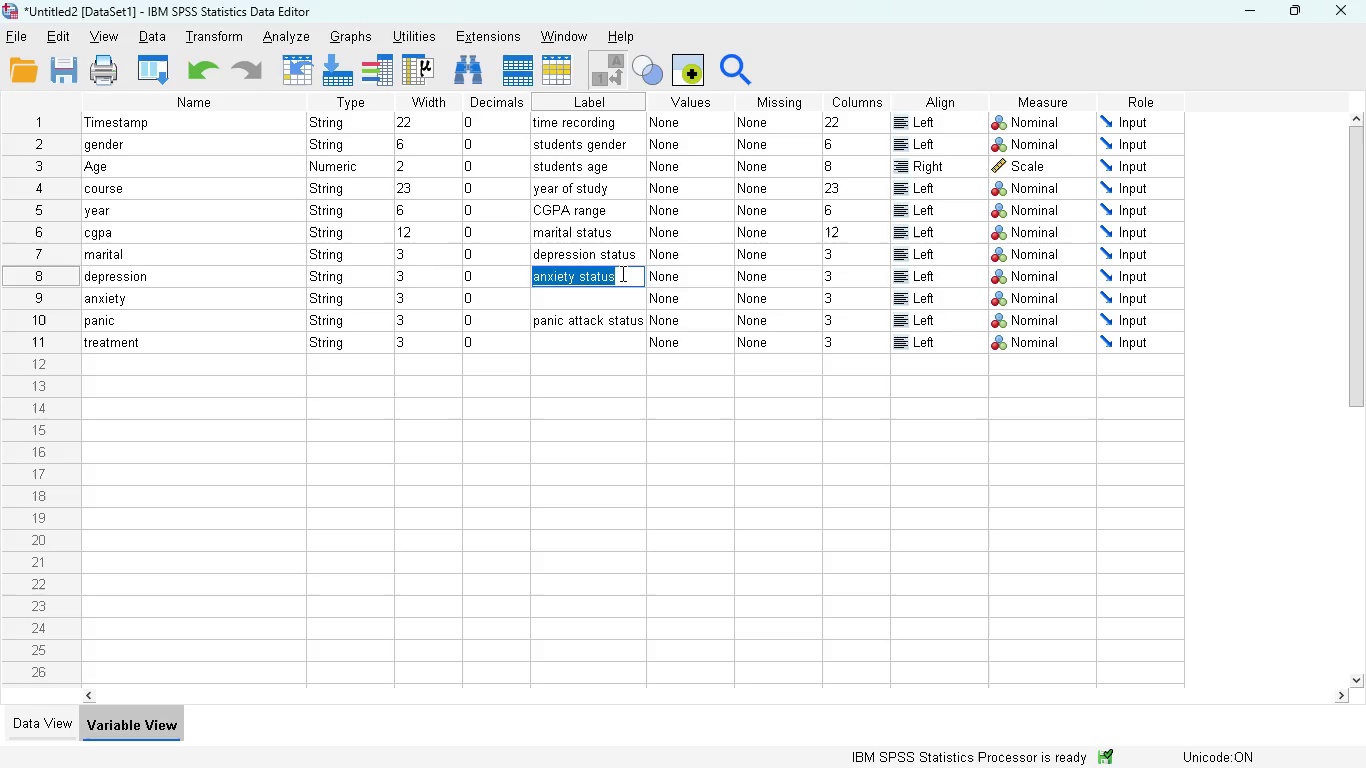 
key(Control+X)
 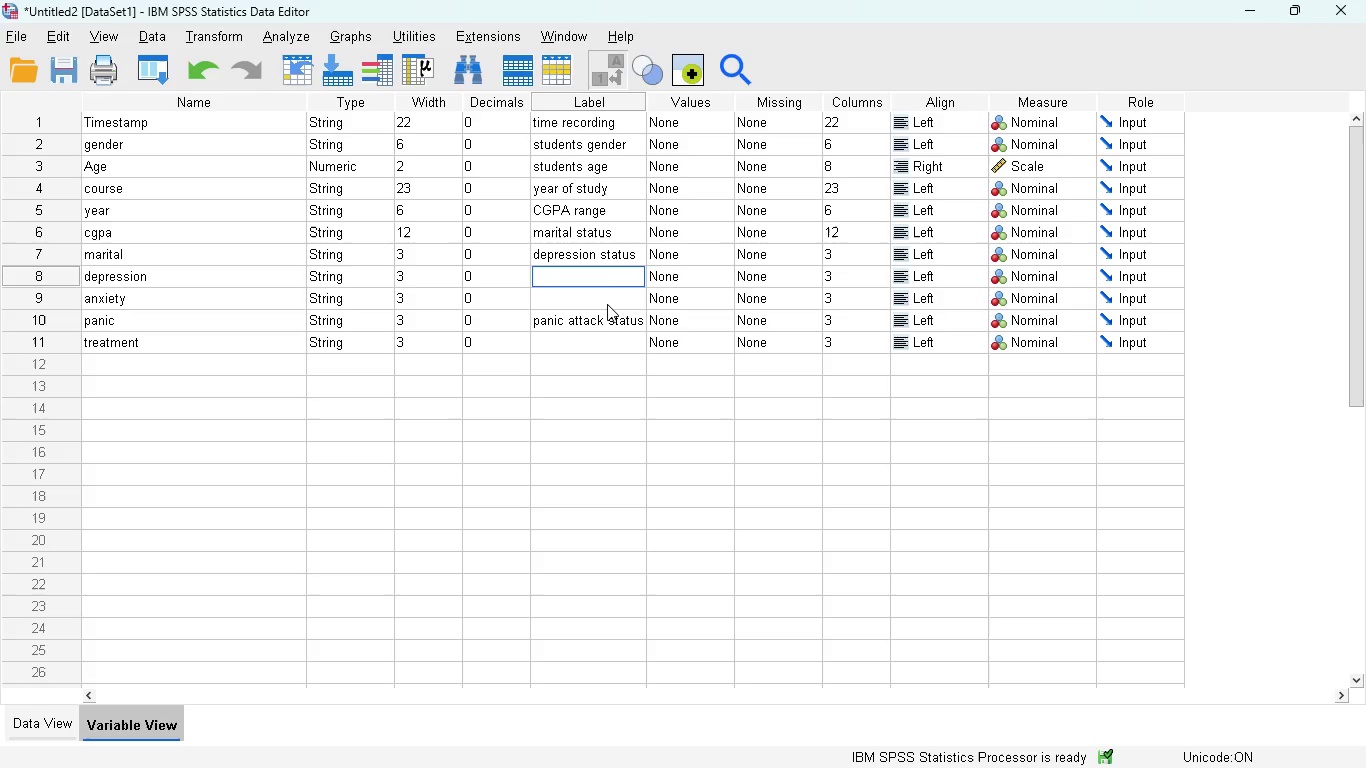 
left_click([607, 304])
 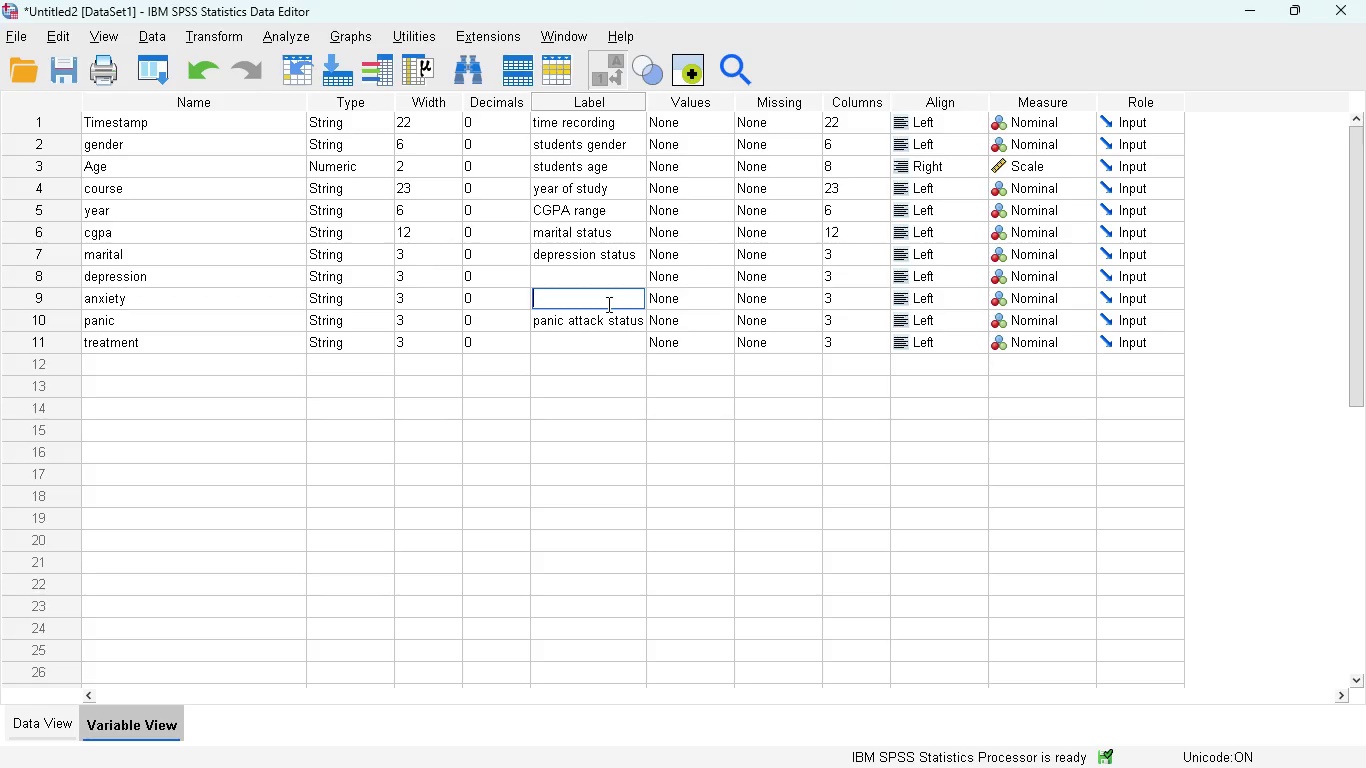 
key(Control+V)
 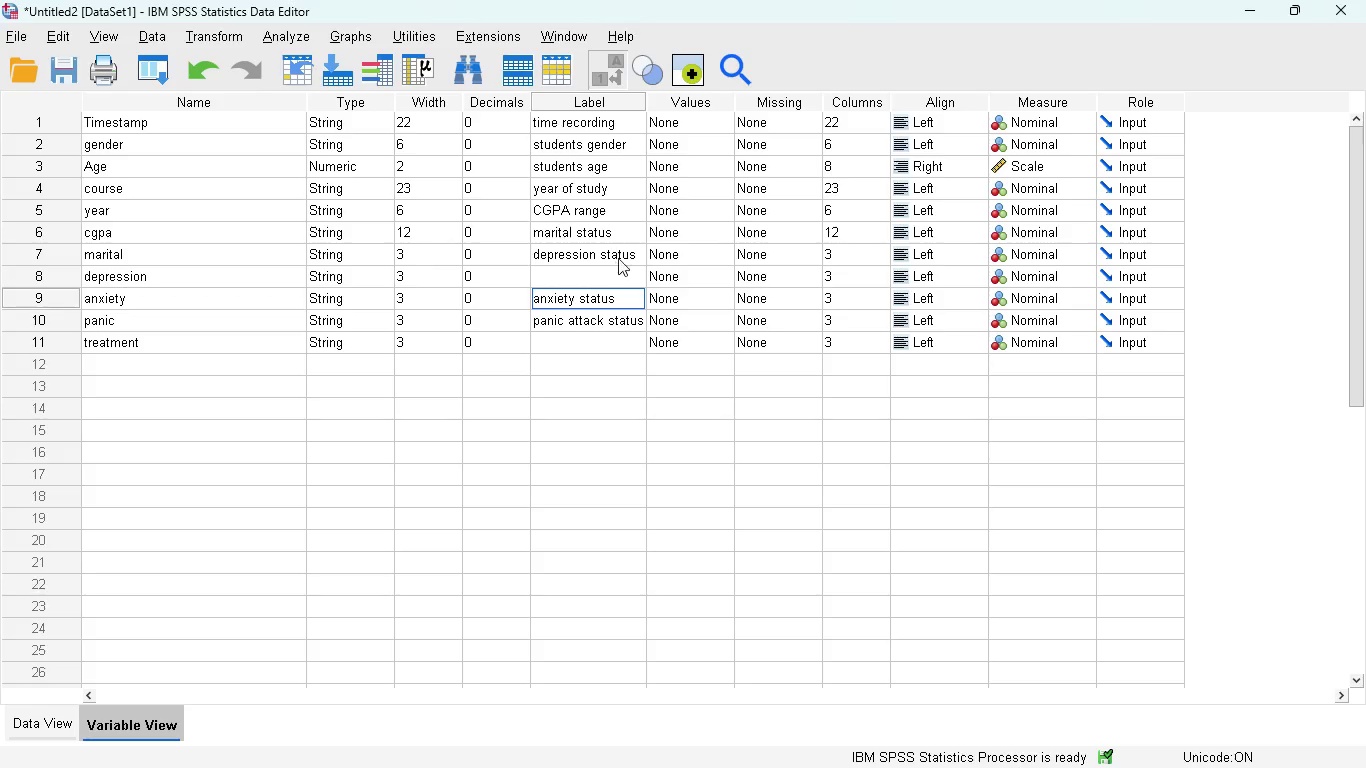 
left_click([619, 257])
 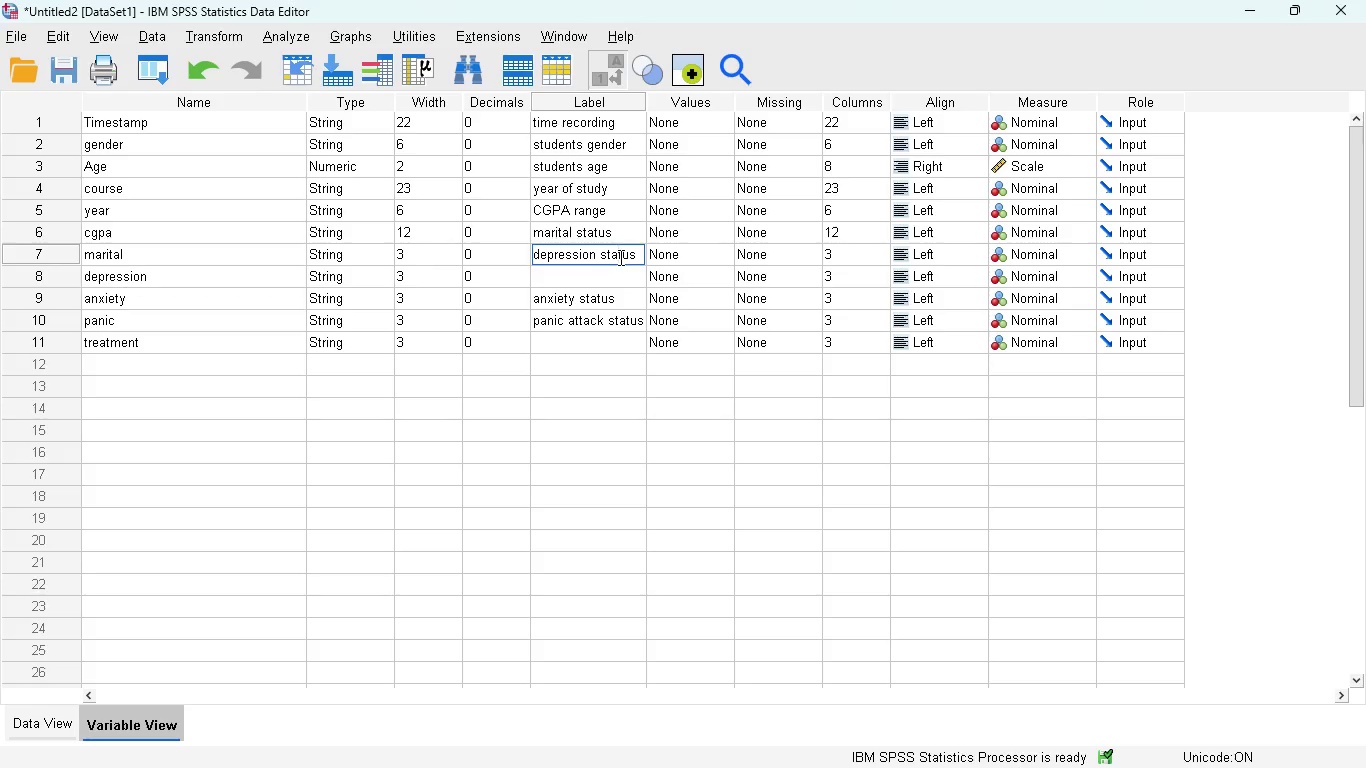 
key(Control+A)
 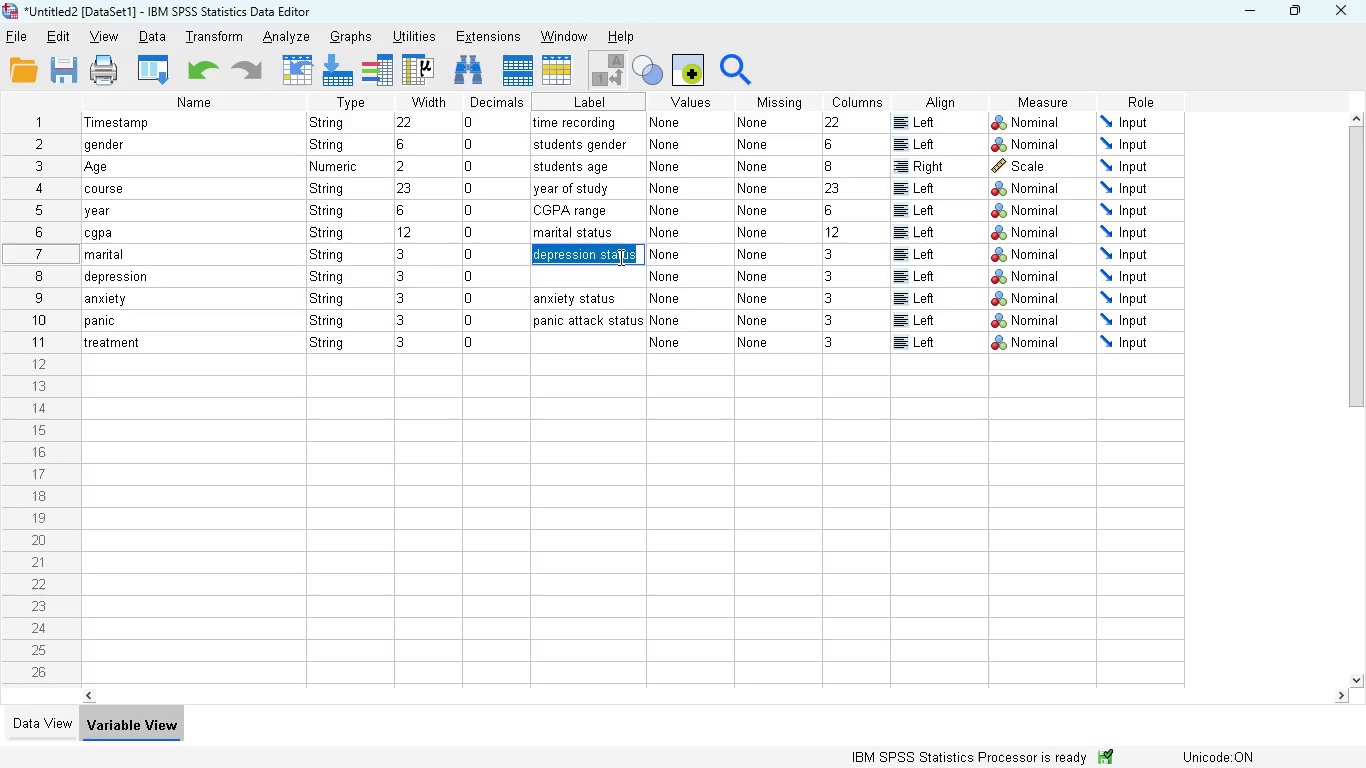 
key(Control+X)
 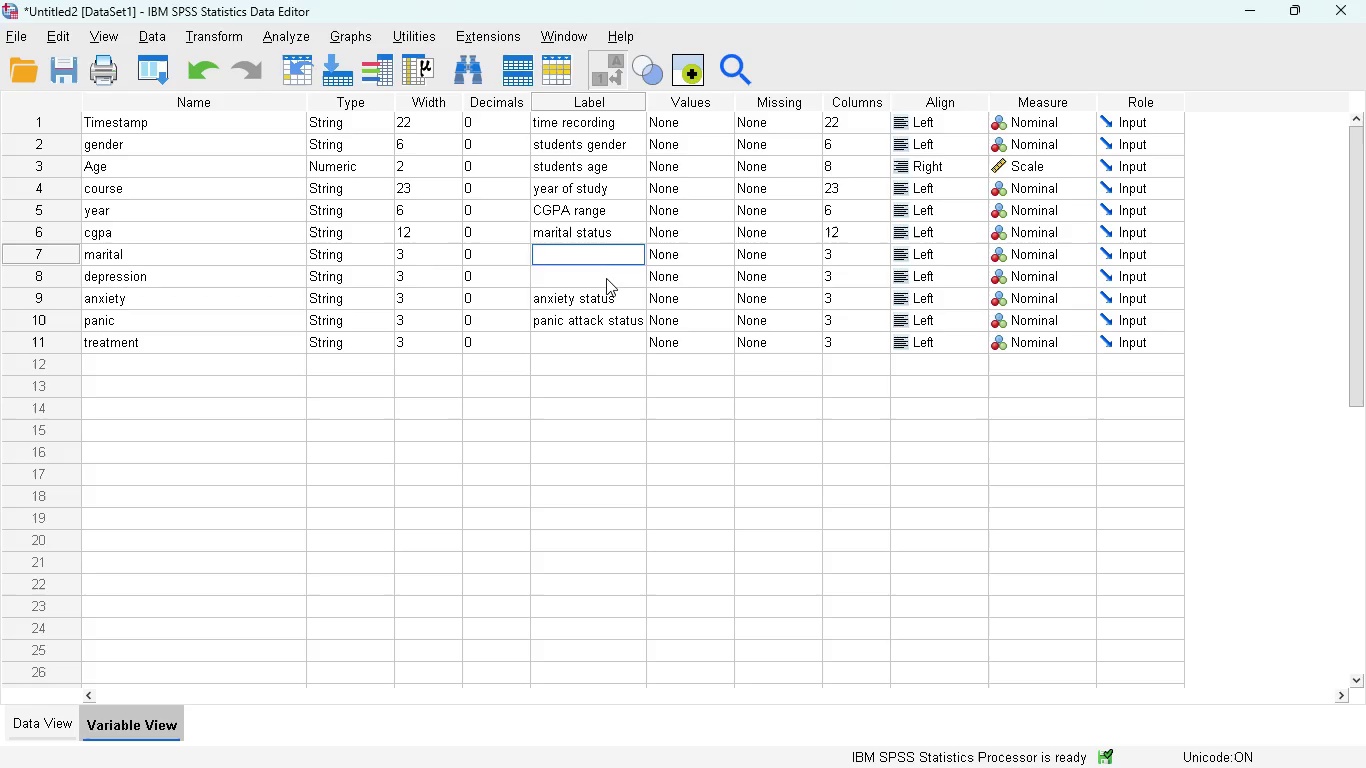 
left_click([606, 278])
 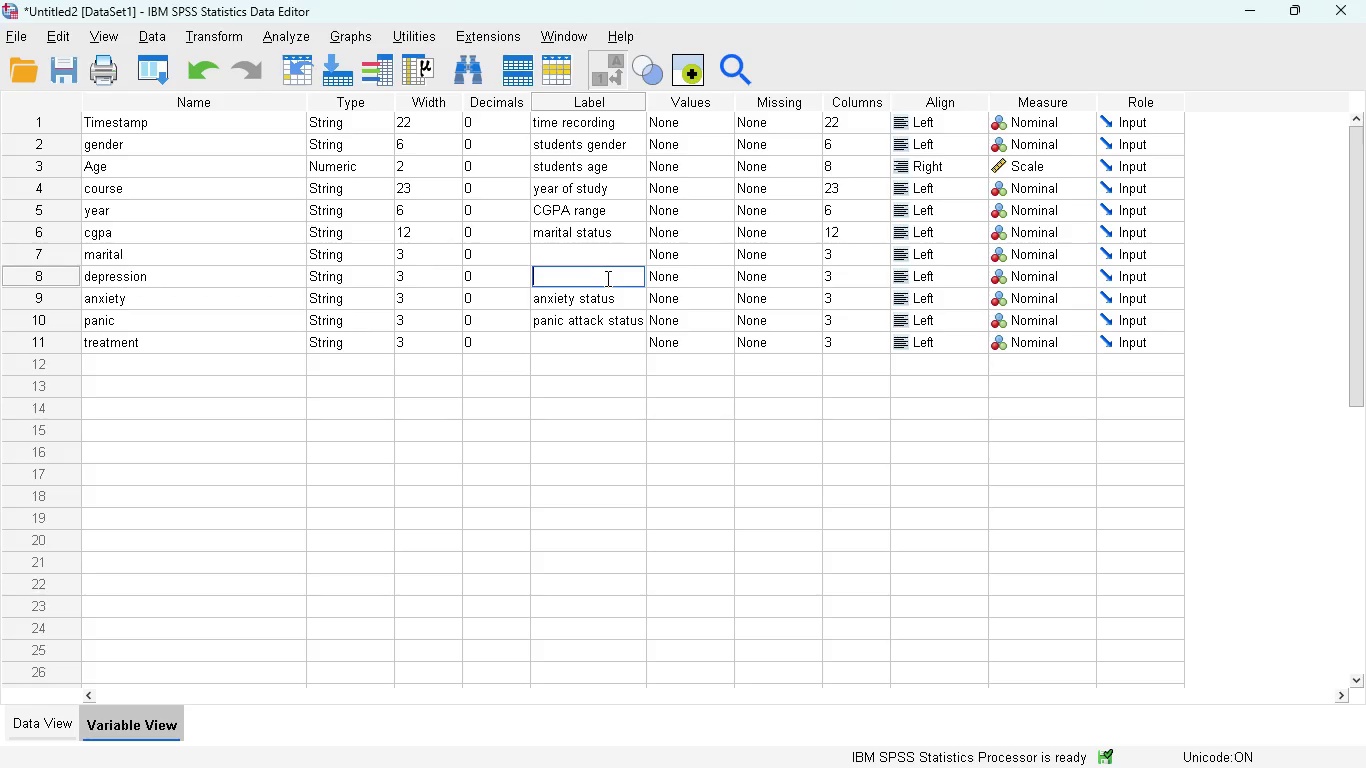 
key(Control+V)
 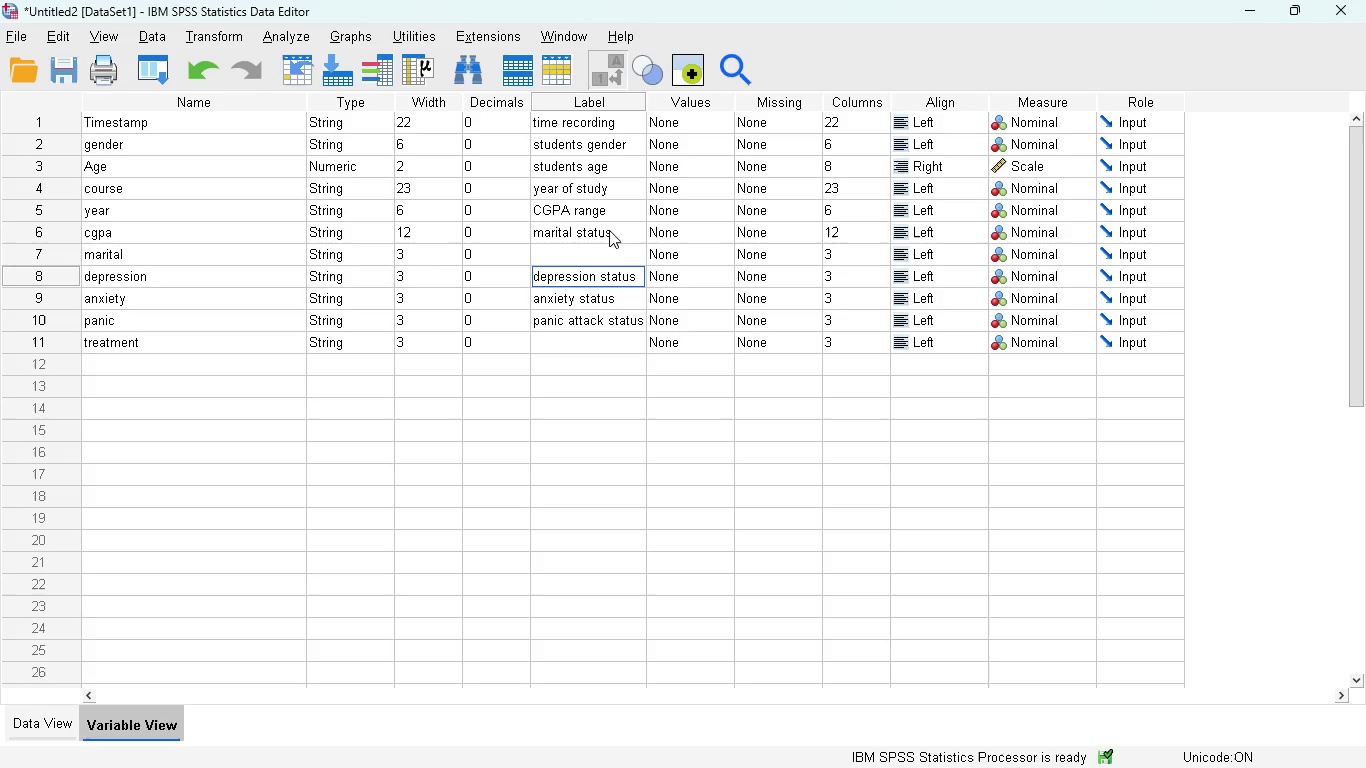 
left_click([610, 230])
 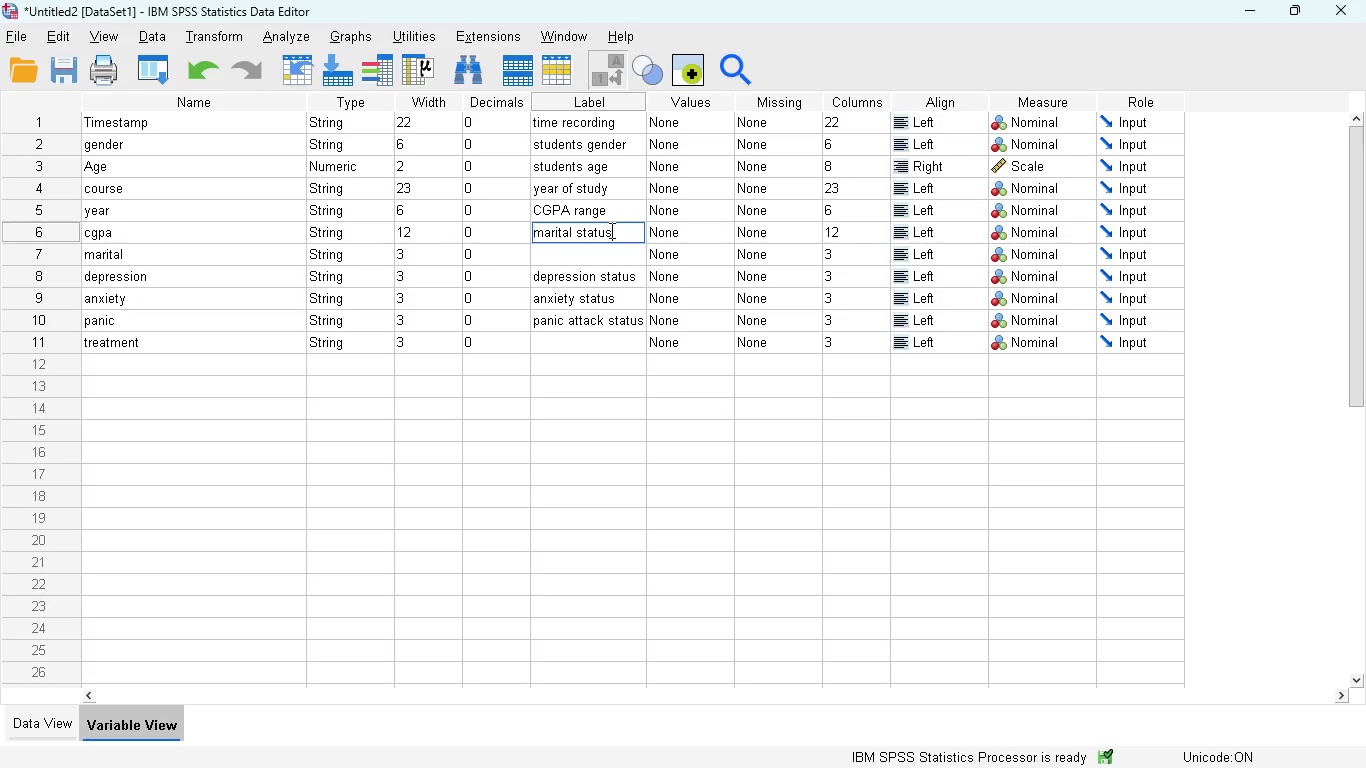 
key(Control+A)
 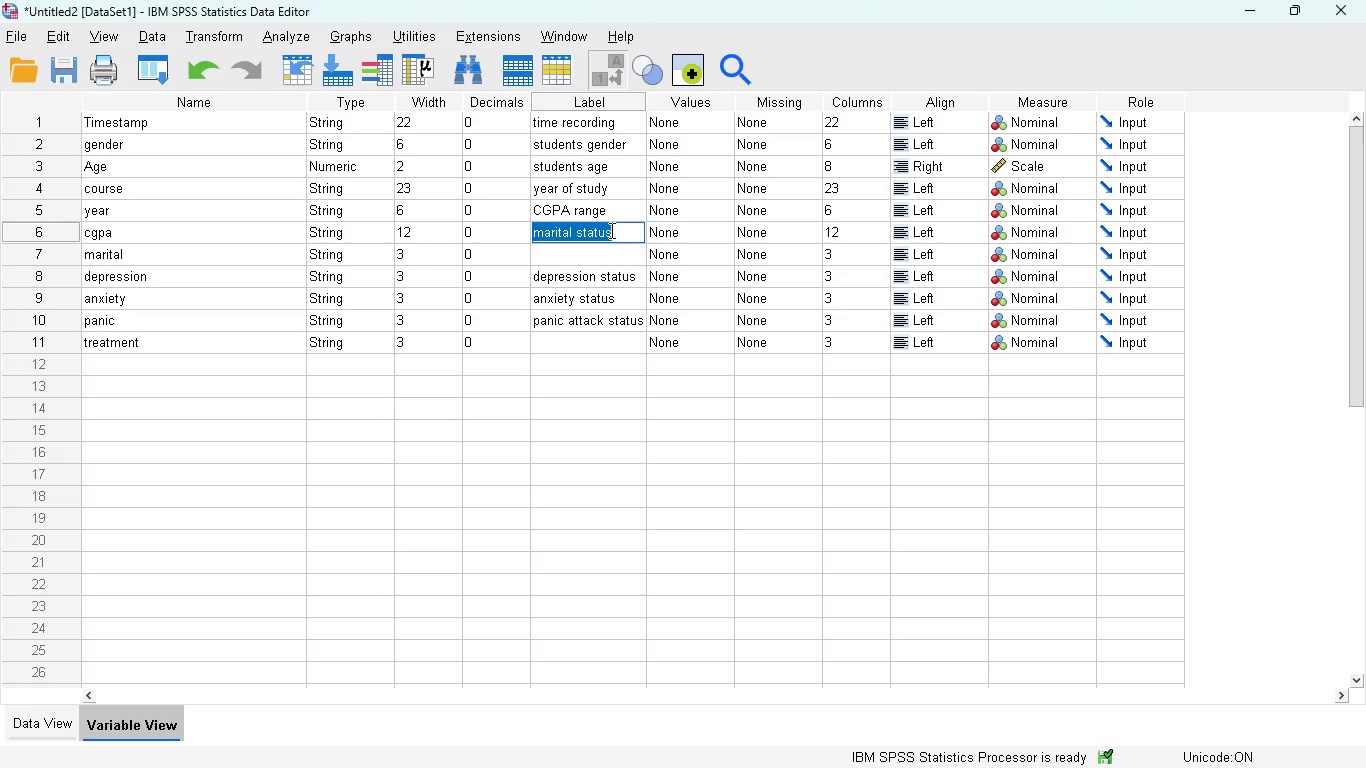 
key(Control+X)
 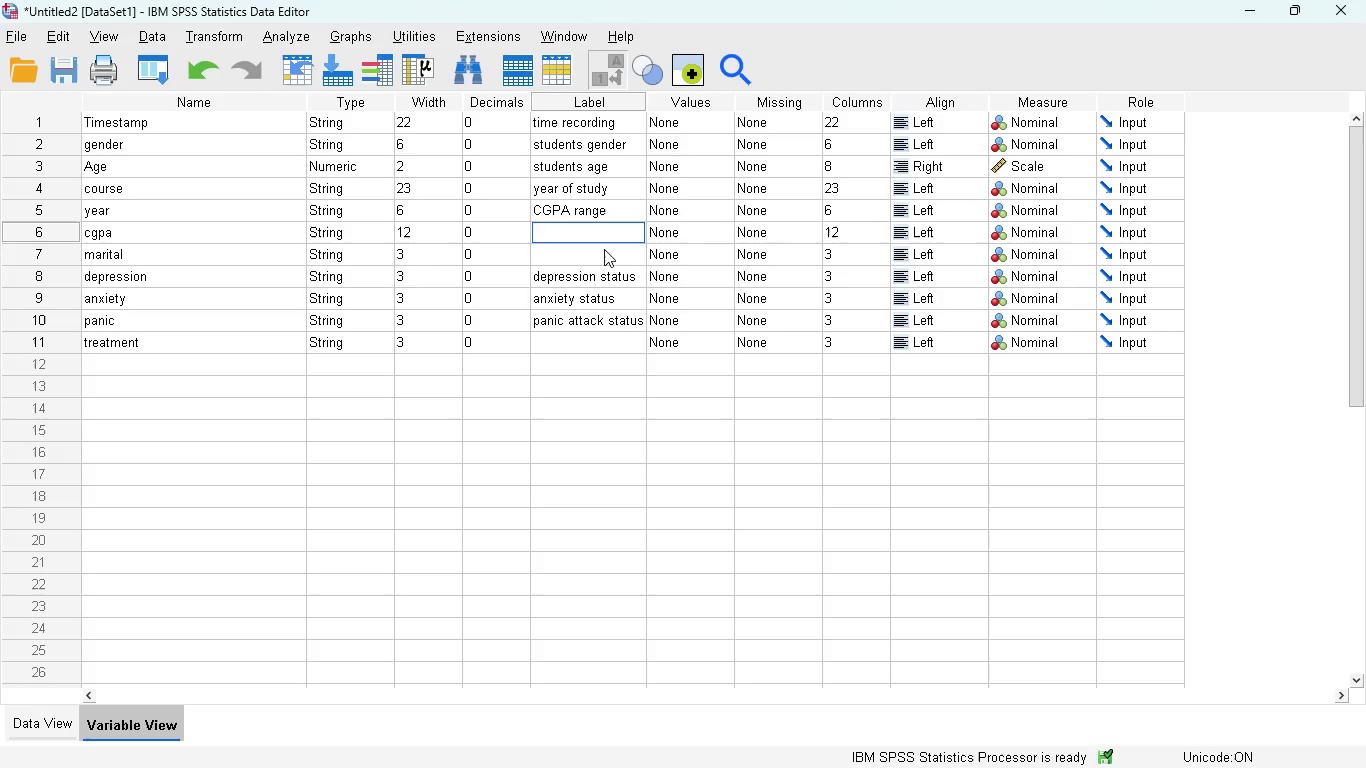 
left_click([604, 249])
 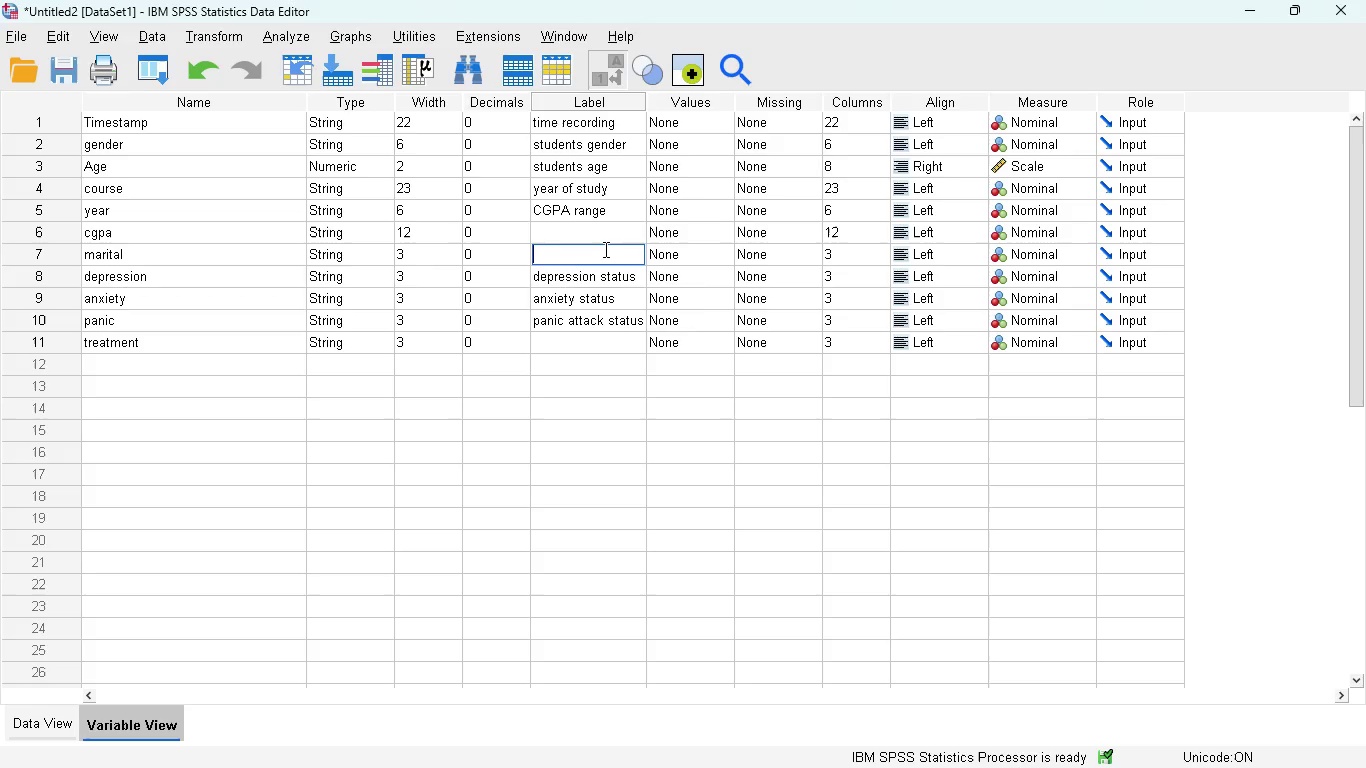 
key(Control+V)
 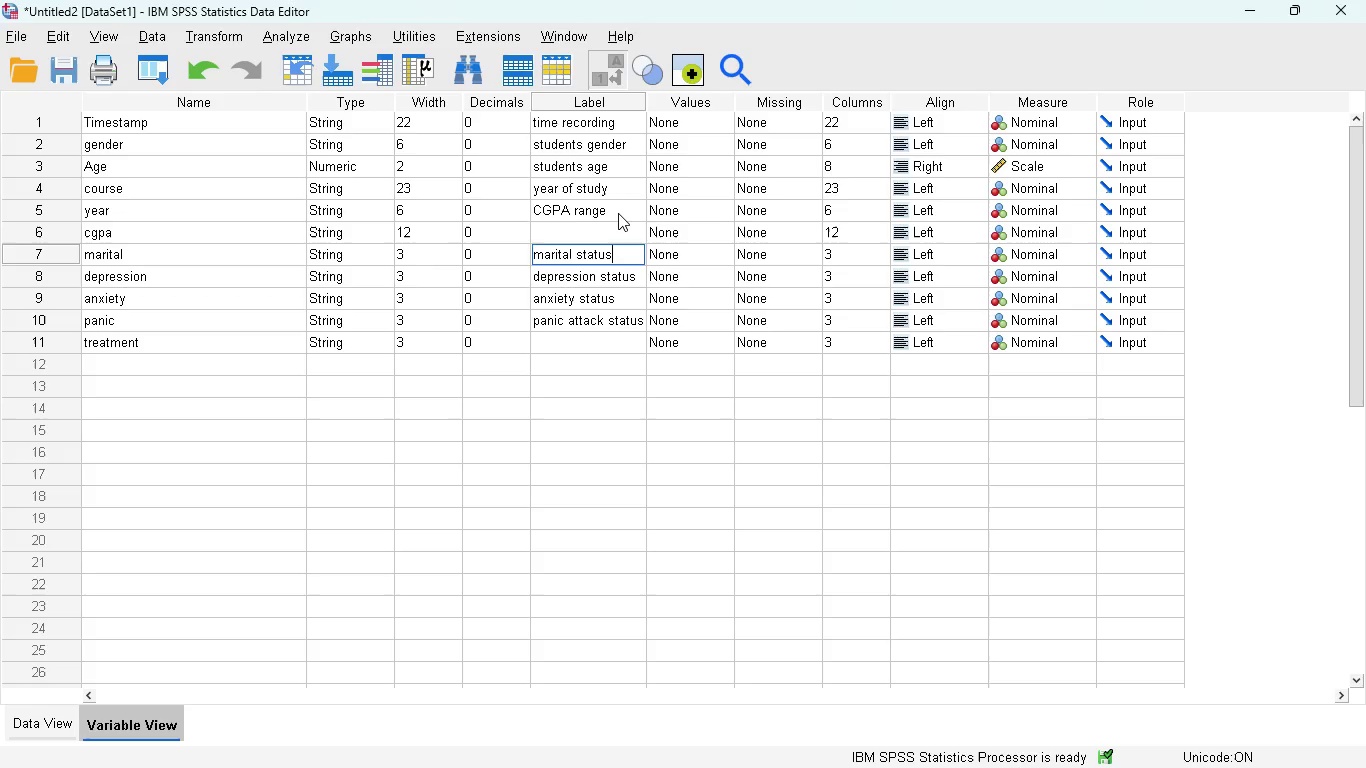 
left_click([619, 213])
 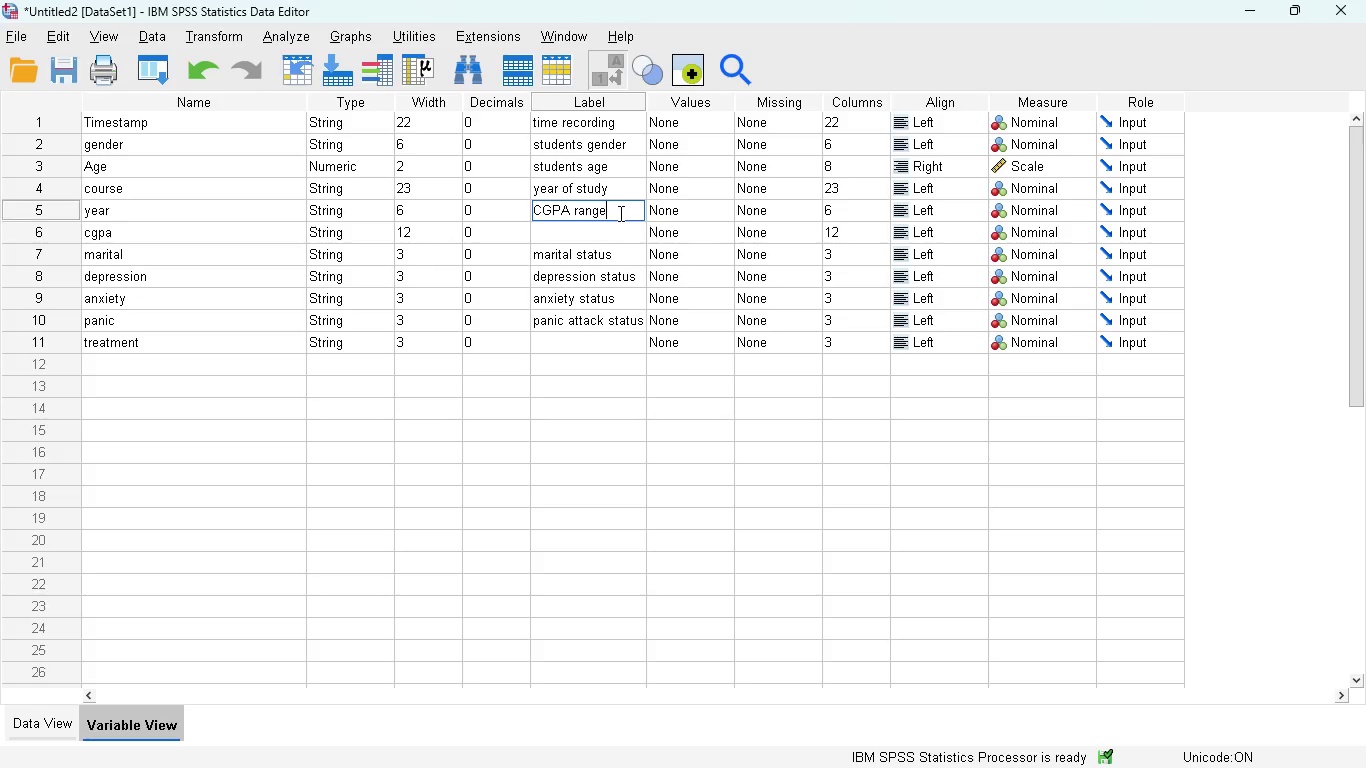 
key(Control+A)
 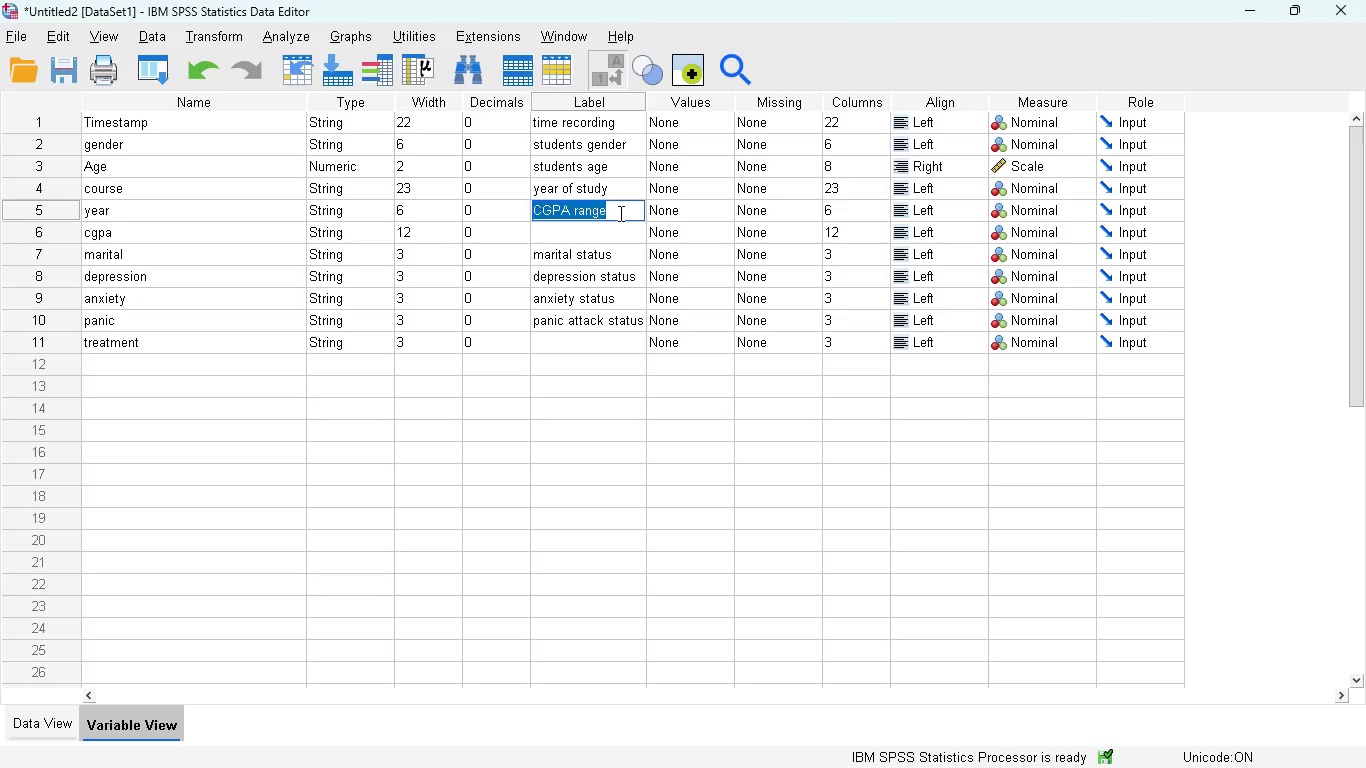 
key(Control+X)
 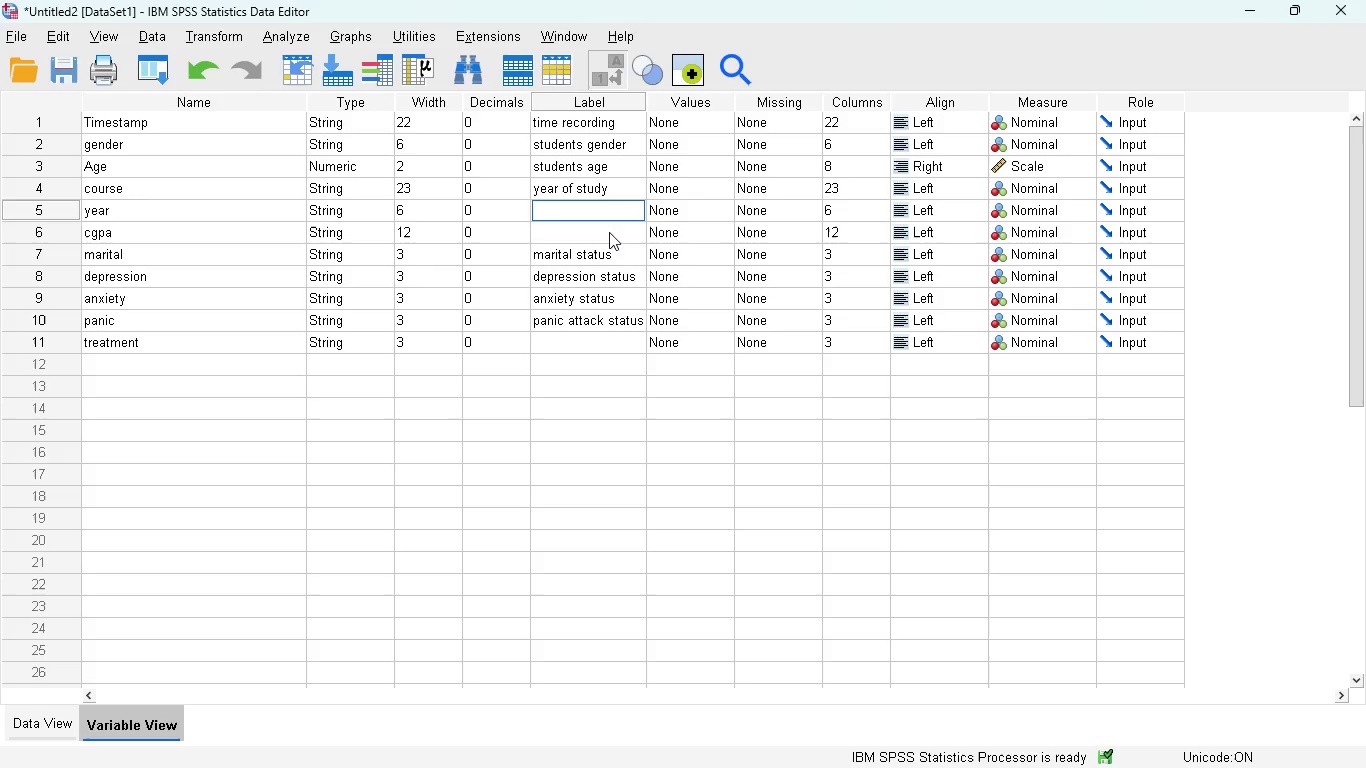 
left_click([609, 232])
 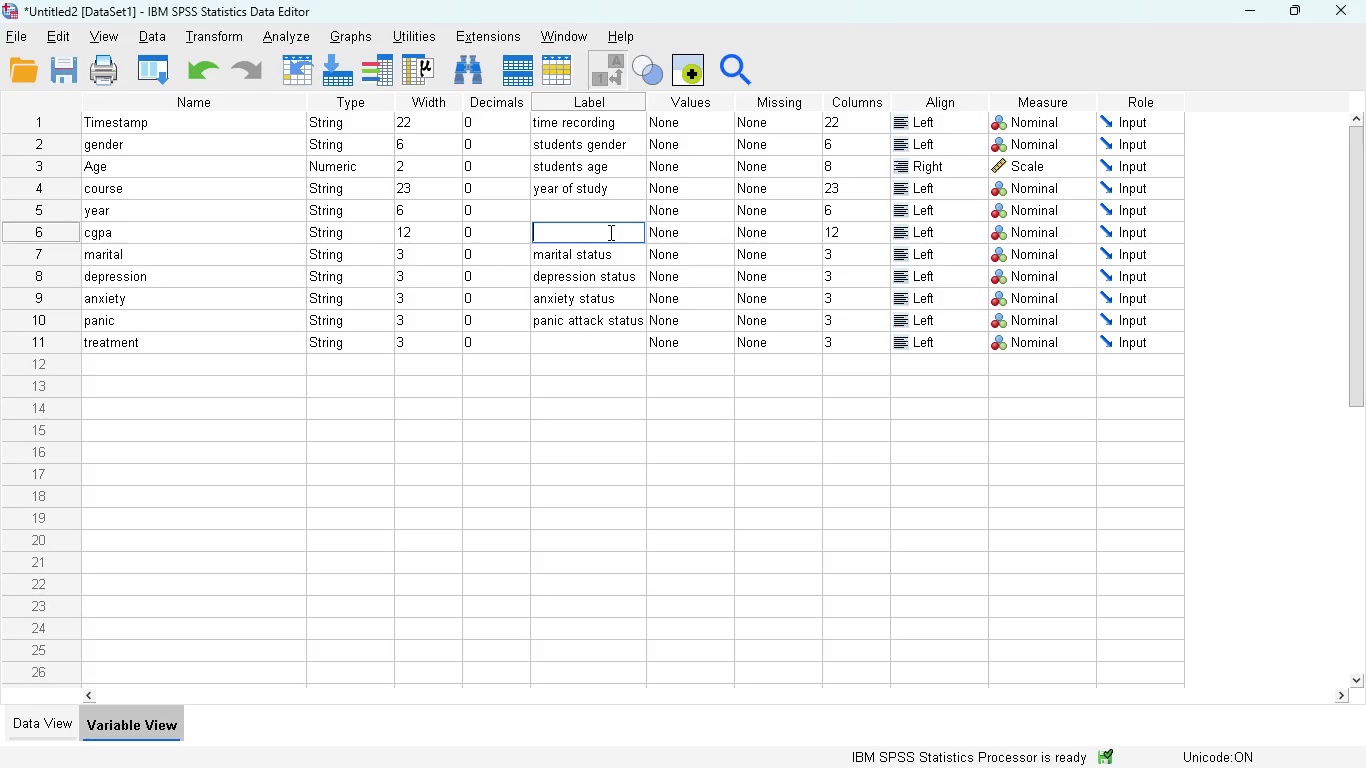 
key(Control+V)
 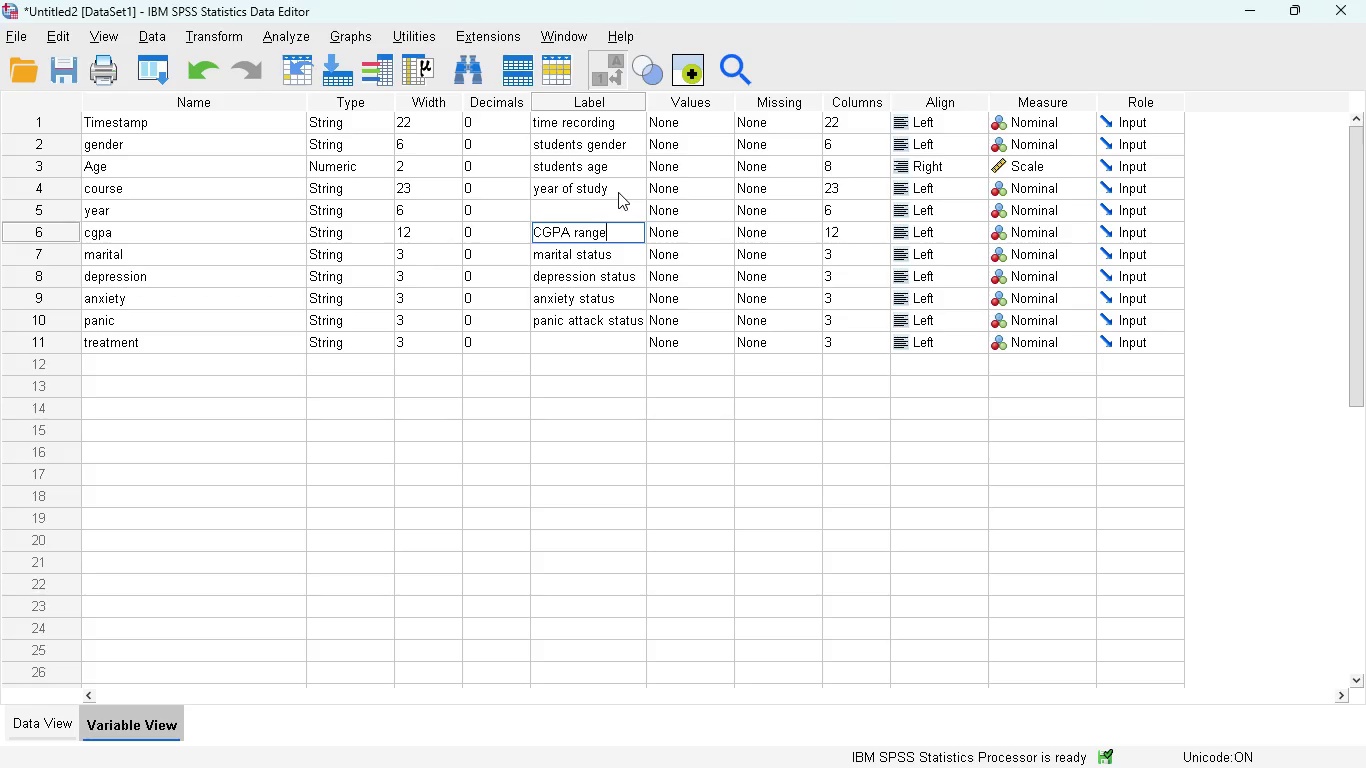 
left_click([619, 190])
 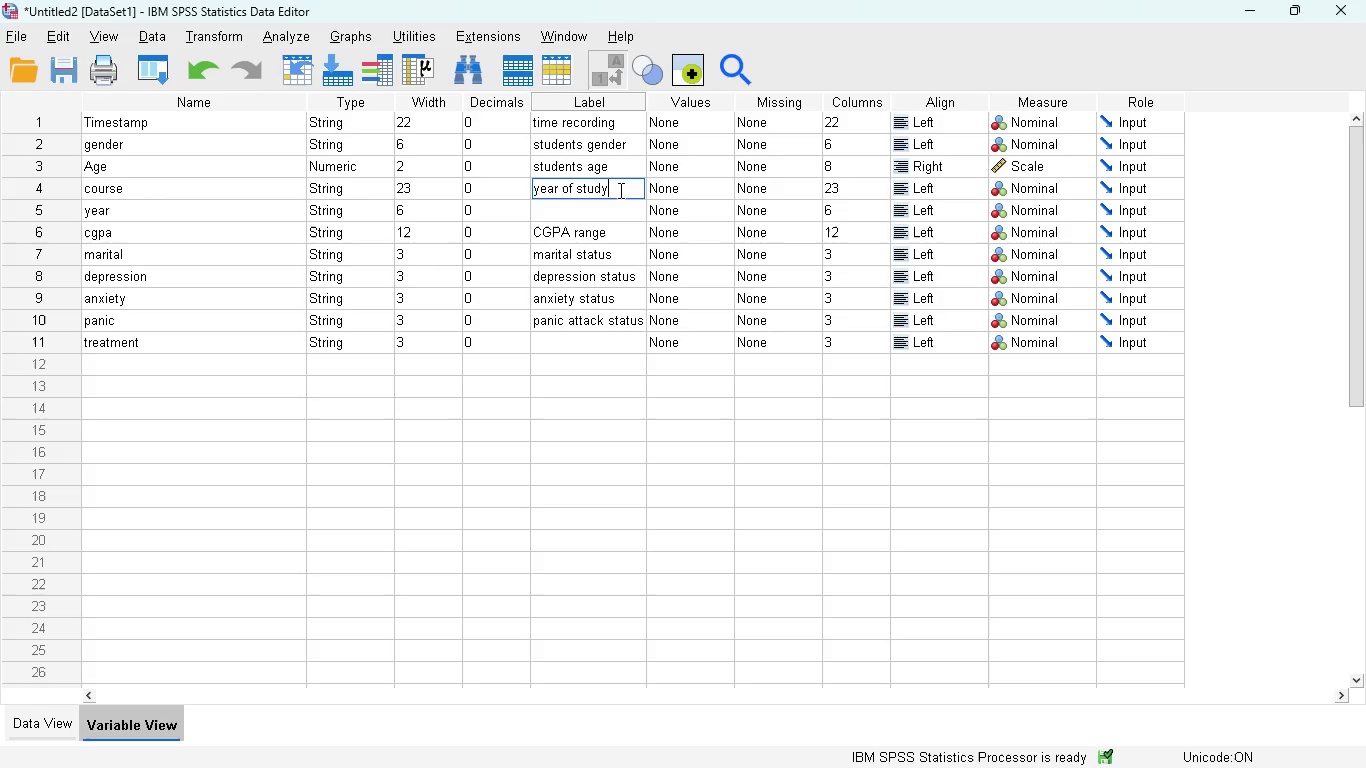 
key(Control+A)
 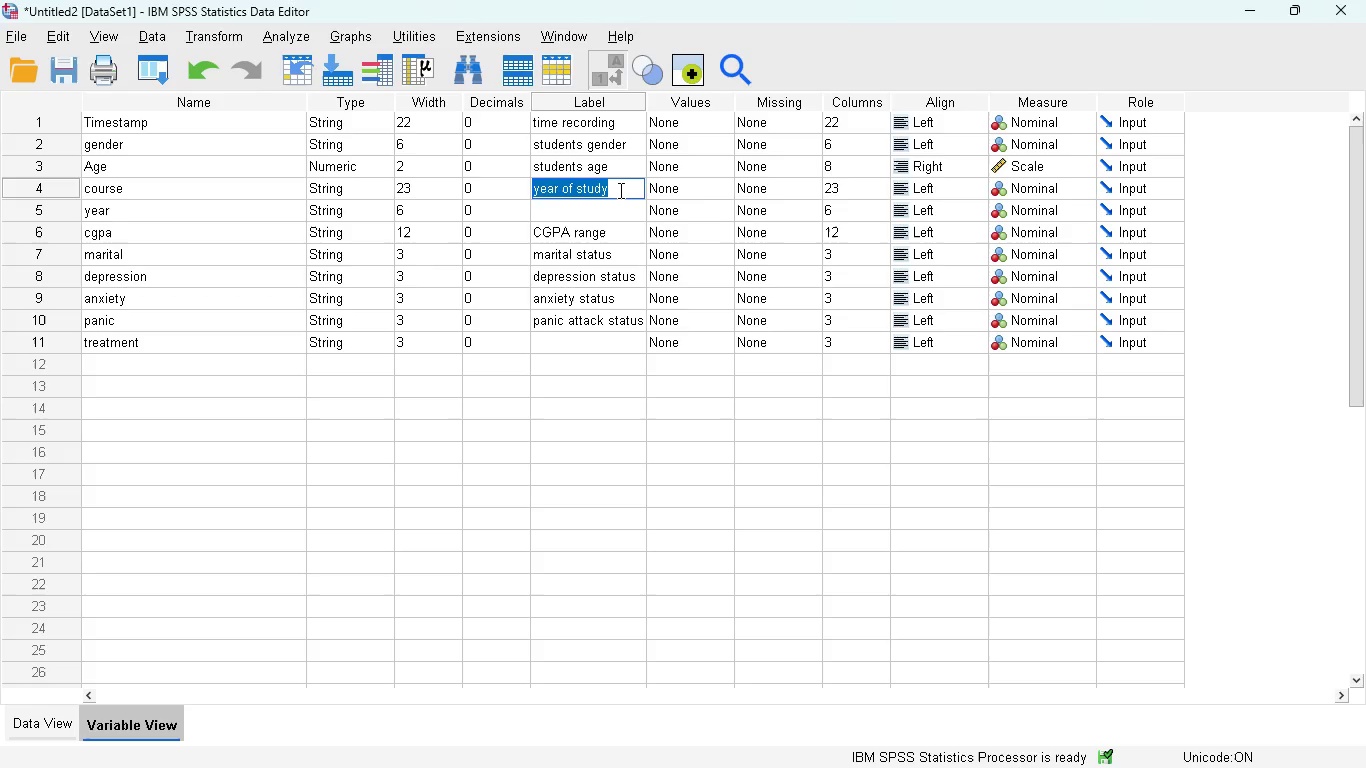 
key(Control+X)
 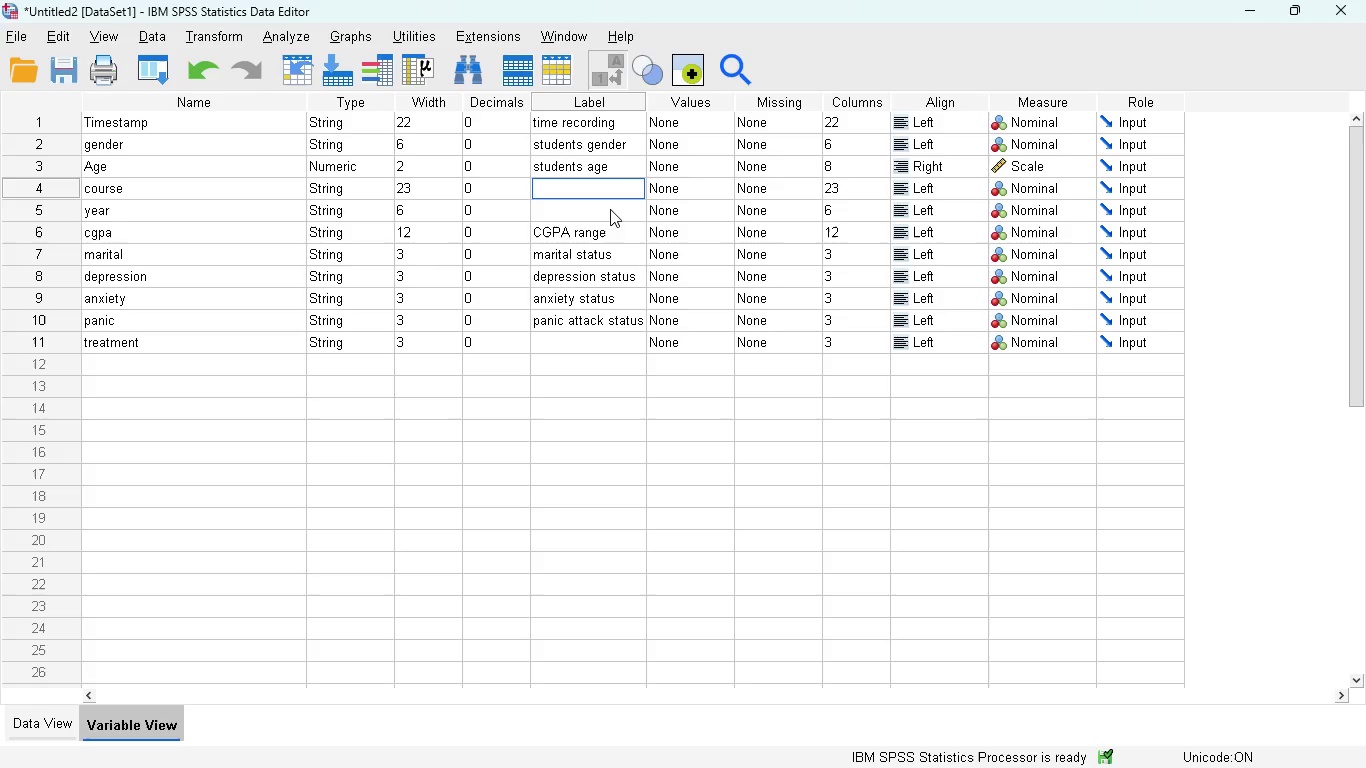 
left_click([610, 209])
 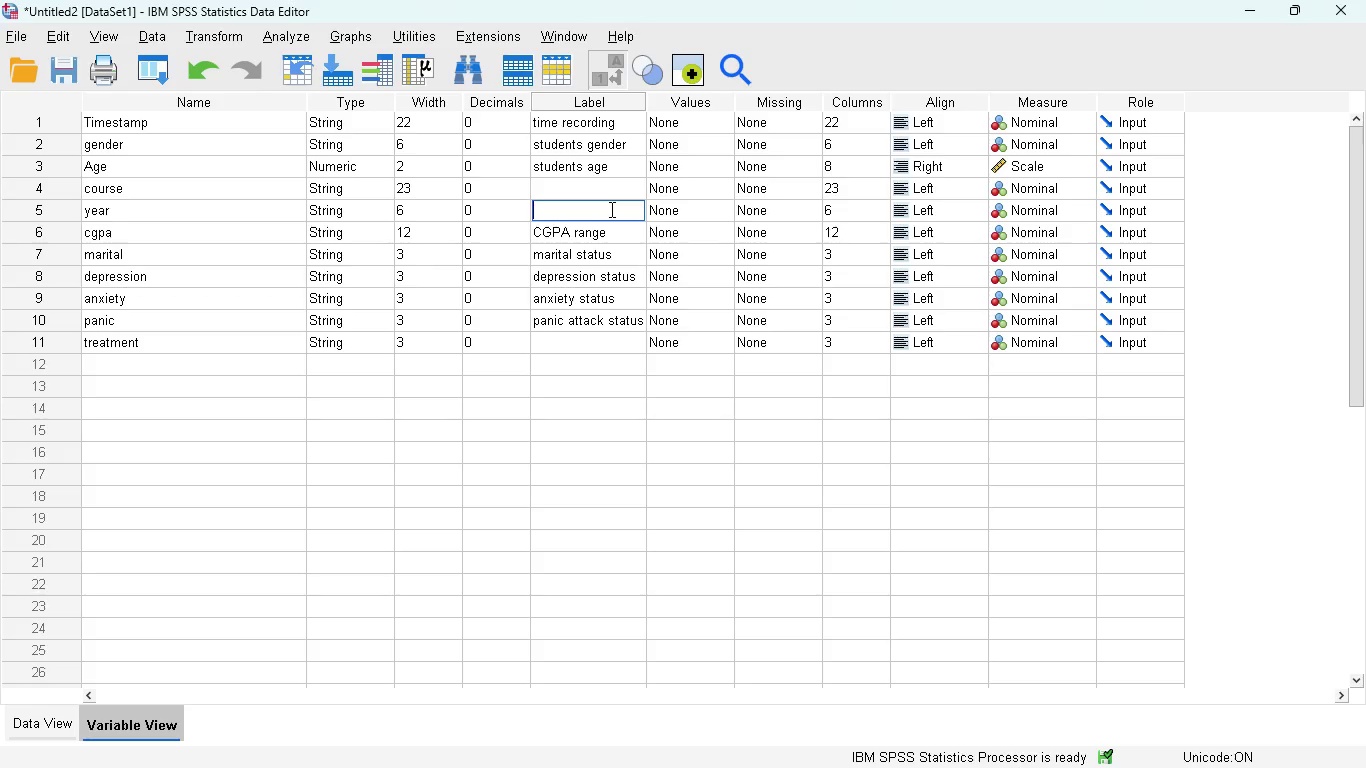 
key(Control+V)
 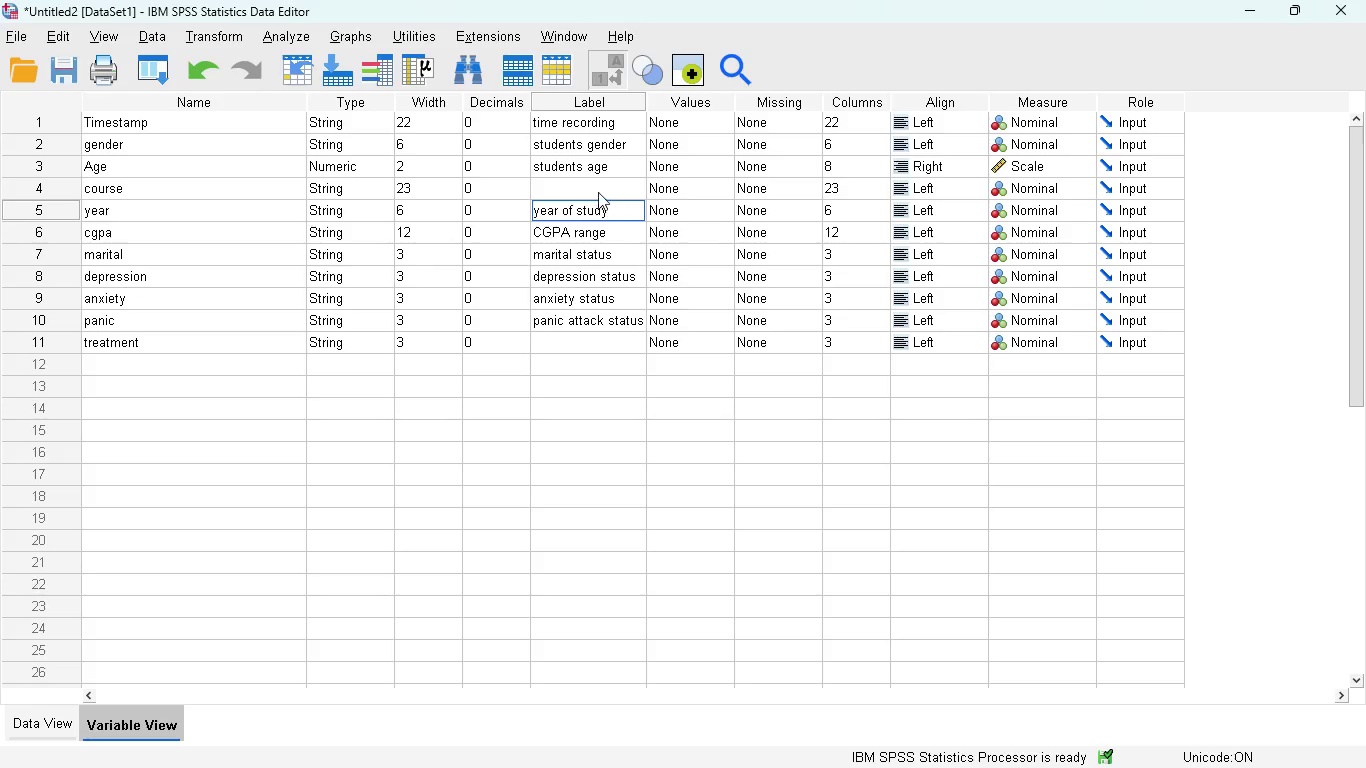 
left_click([598, 192])
 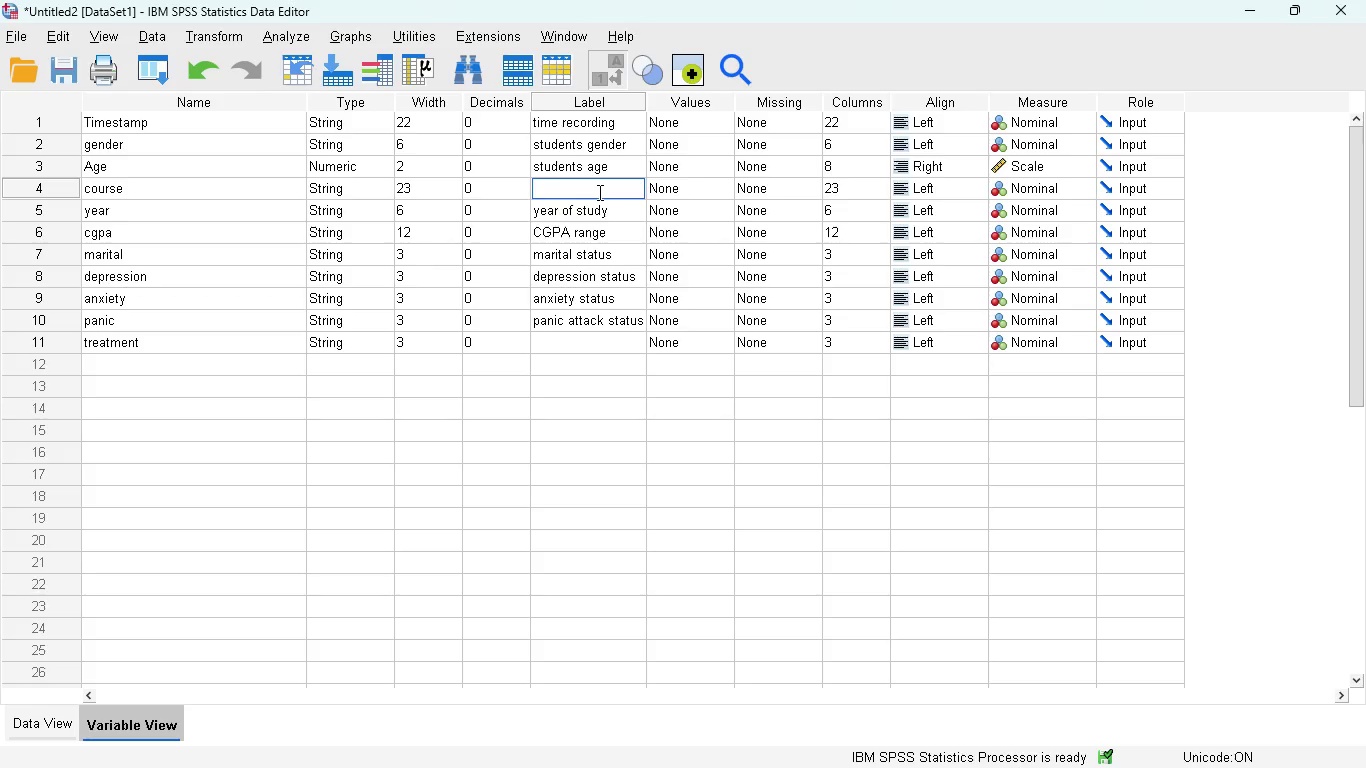 
type(student course. prog)
key(Backspace)
key(Backspace)
key(Backspace)
key(Backspace)
key(Backspace)
key(Backspace)
type(/ )
key(Backspace)
key(Backspace)
type( / program)
 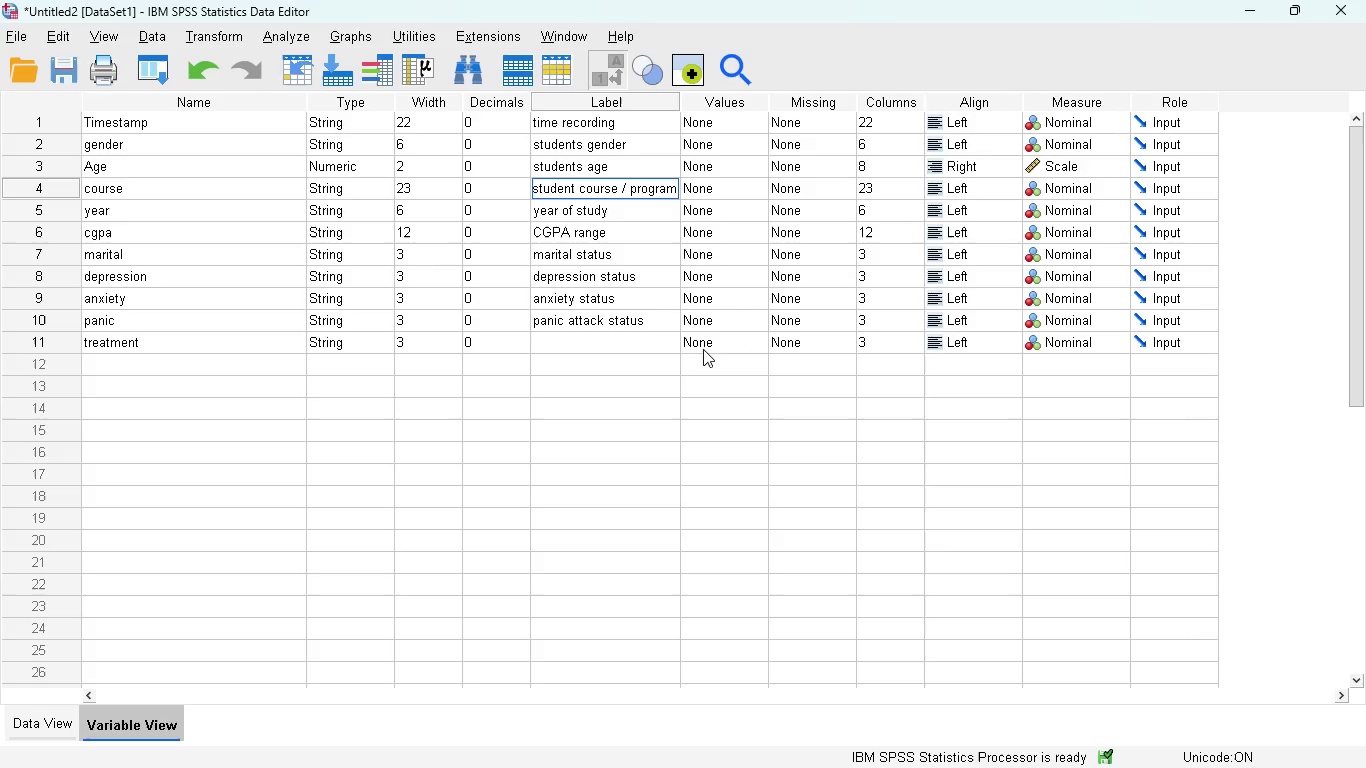 
left_click([618, 347])
 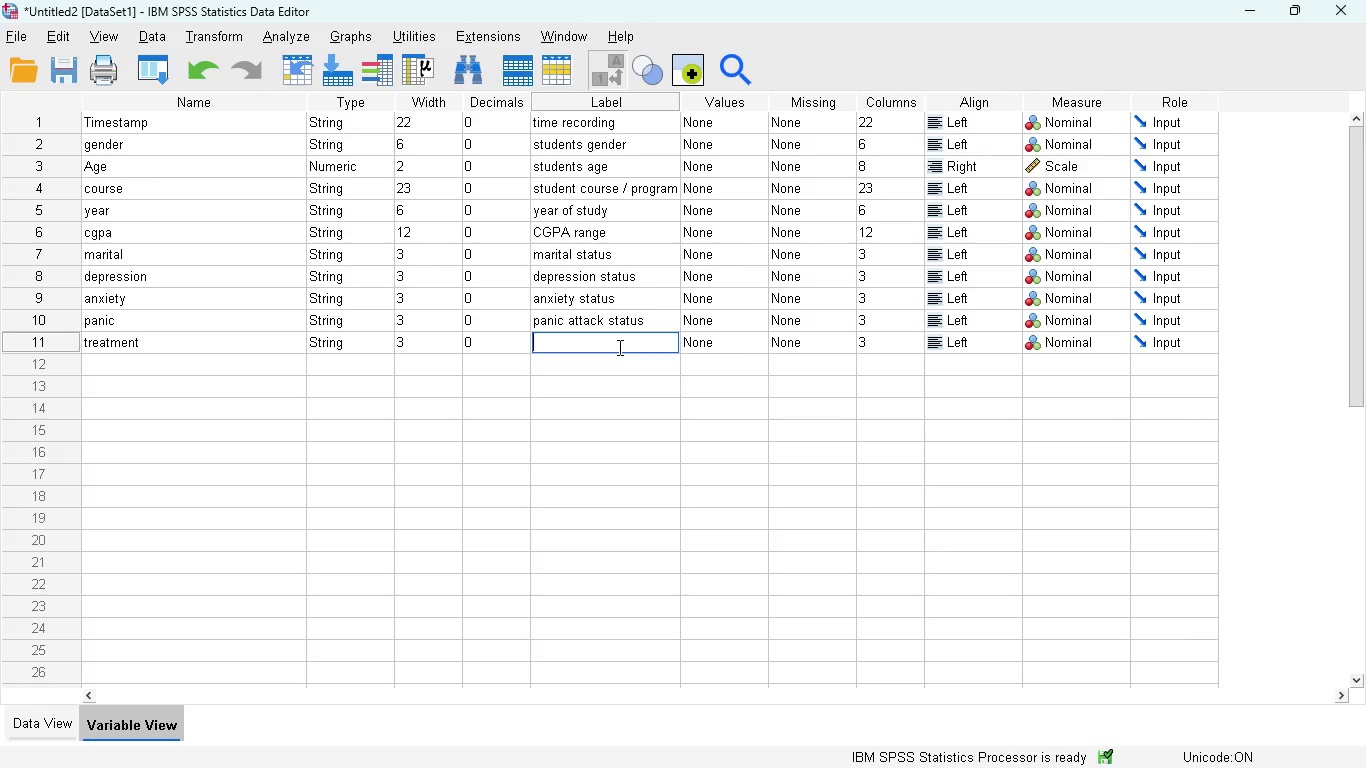 
type(sought specialist treatment)
 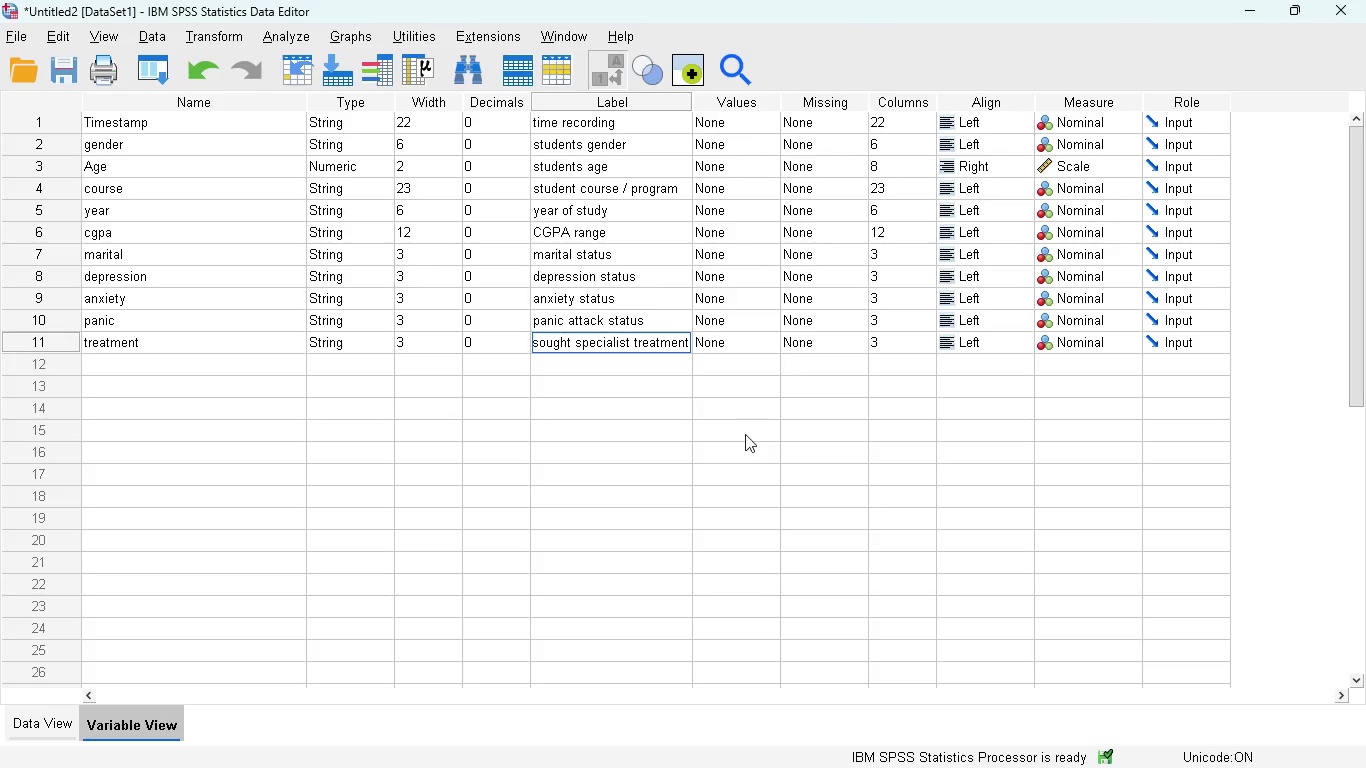 
wait(8.67)
 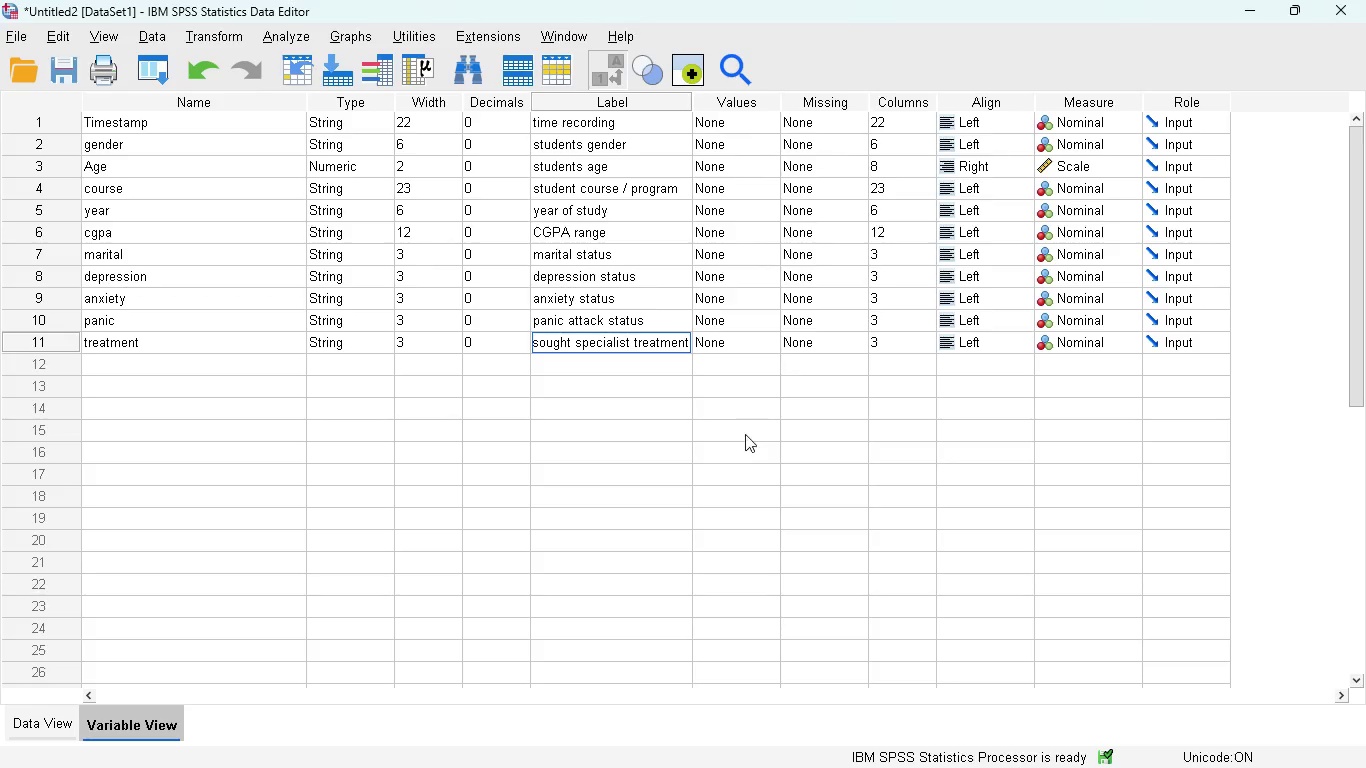 
left_click([45, 721])
 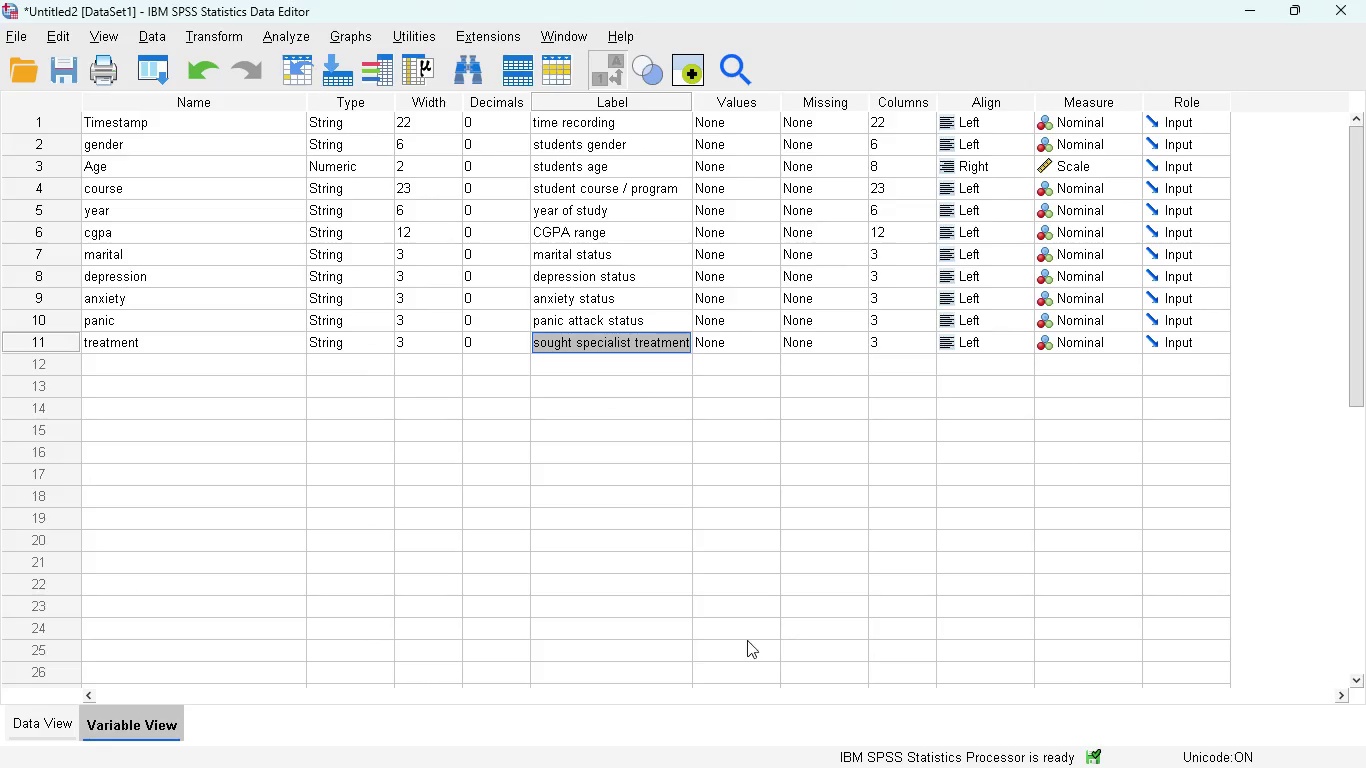 
wait(14.55)
 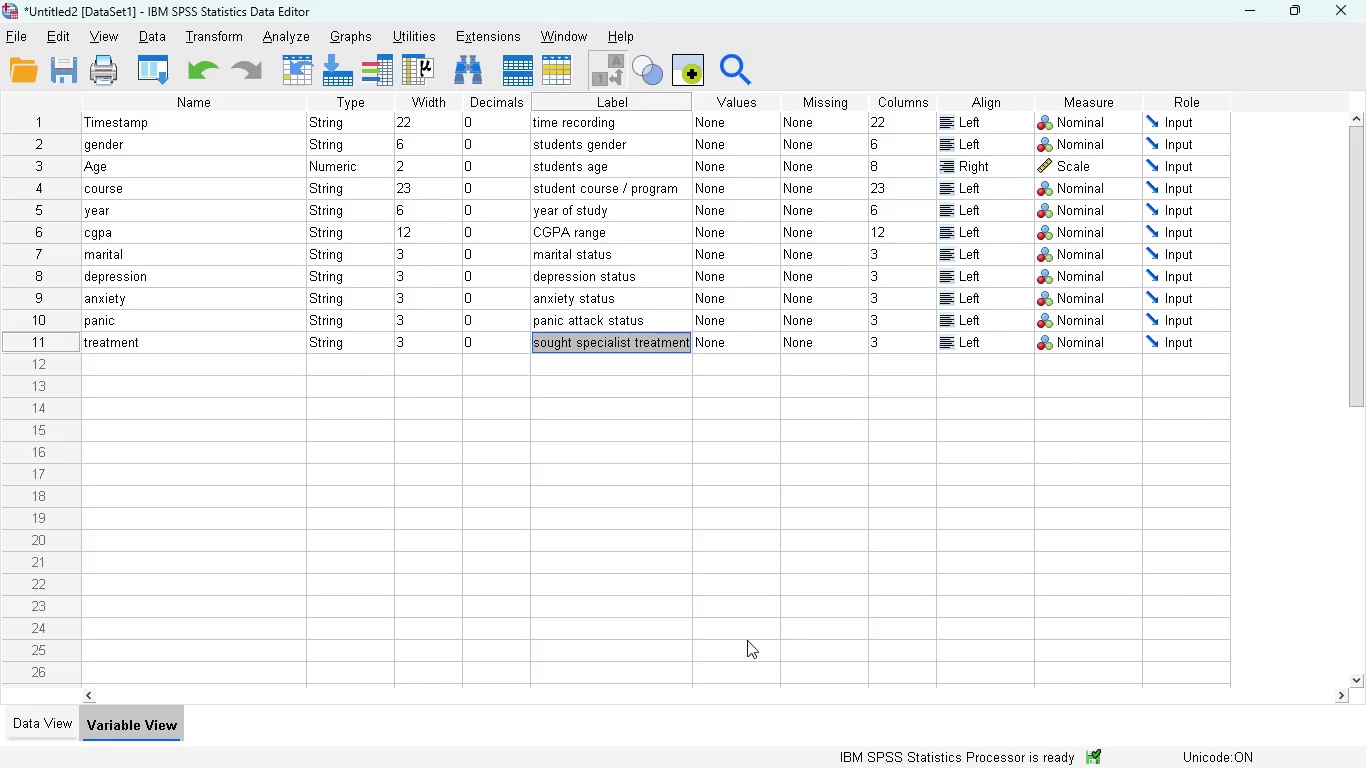 
left_click([34, 715])
 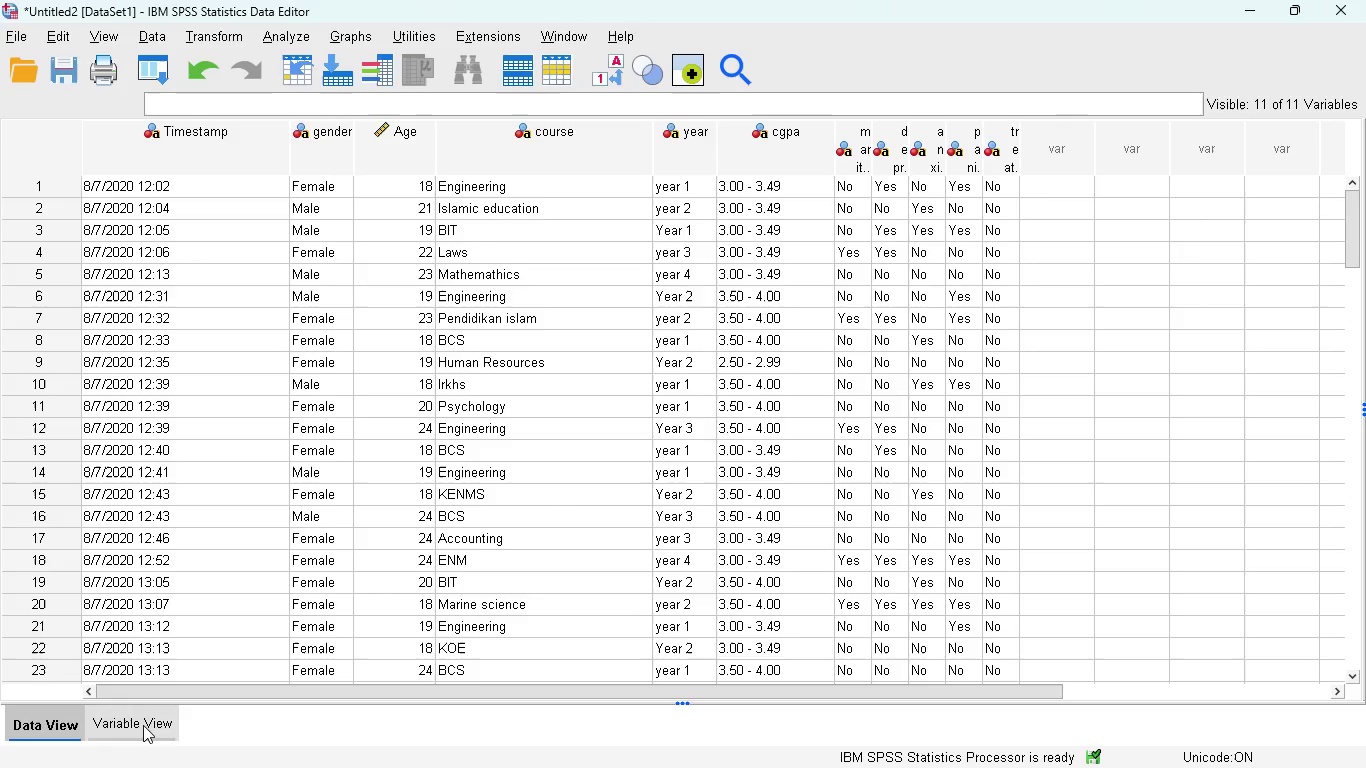 
wait(5.48)
 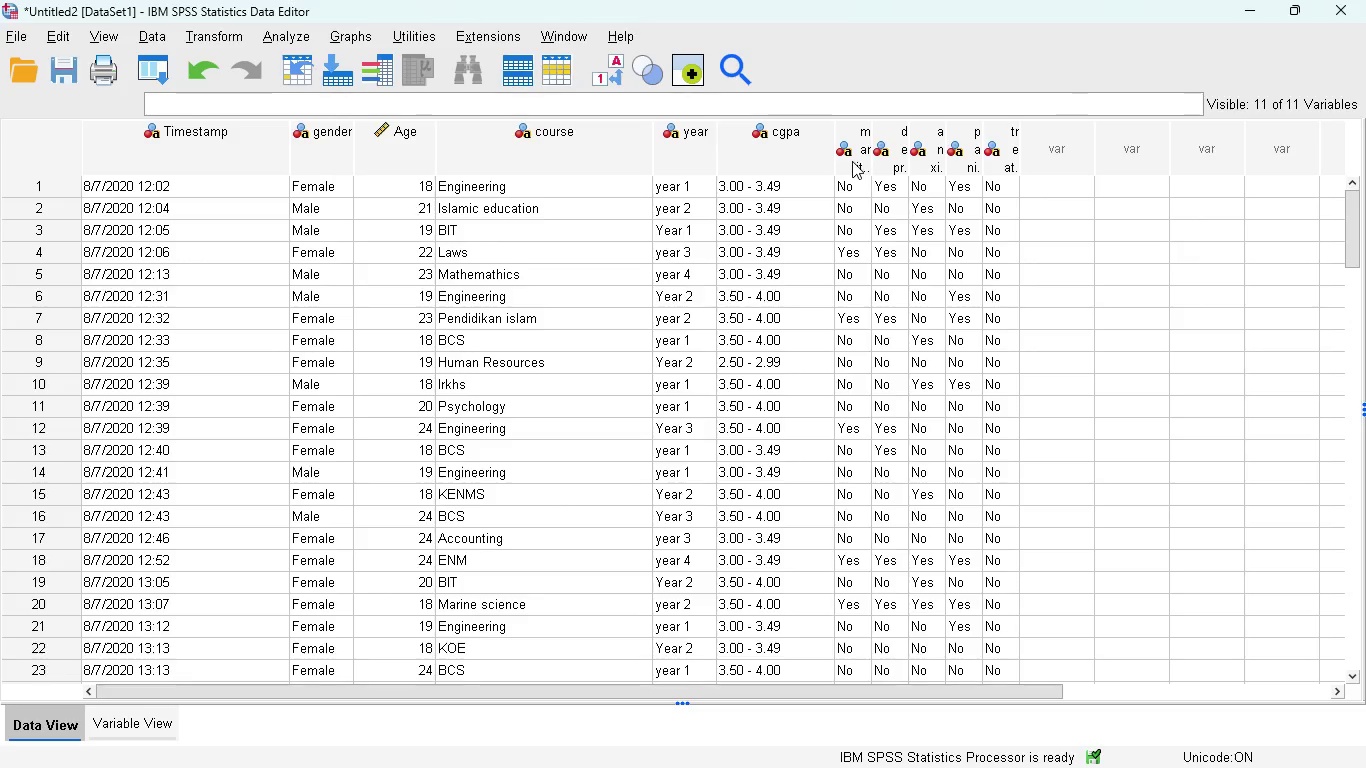 
left_click_drag(start_coordinate=[871, 140], to_coordinate=[907, 150])
 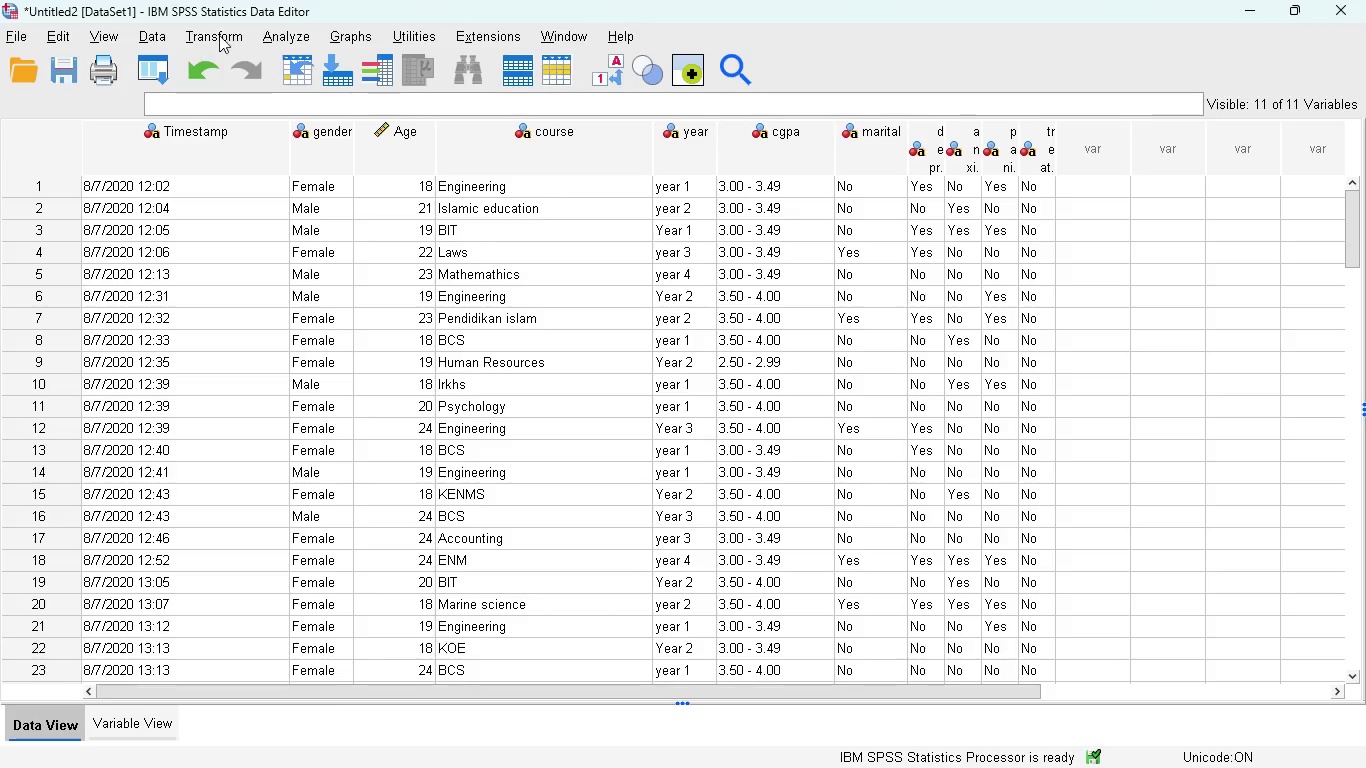 
left_click([225, 32])
 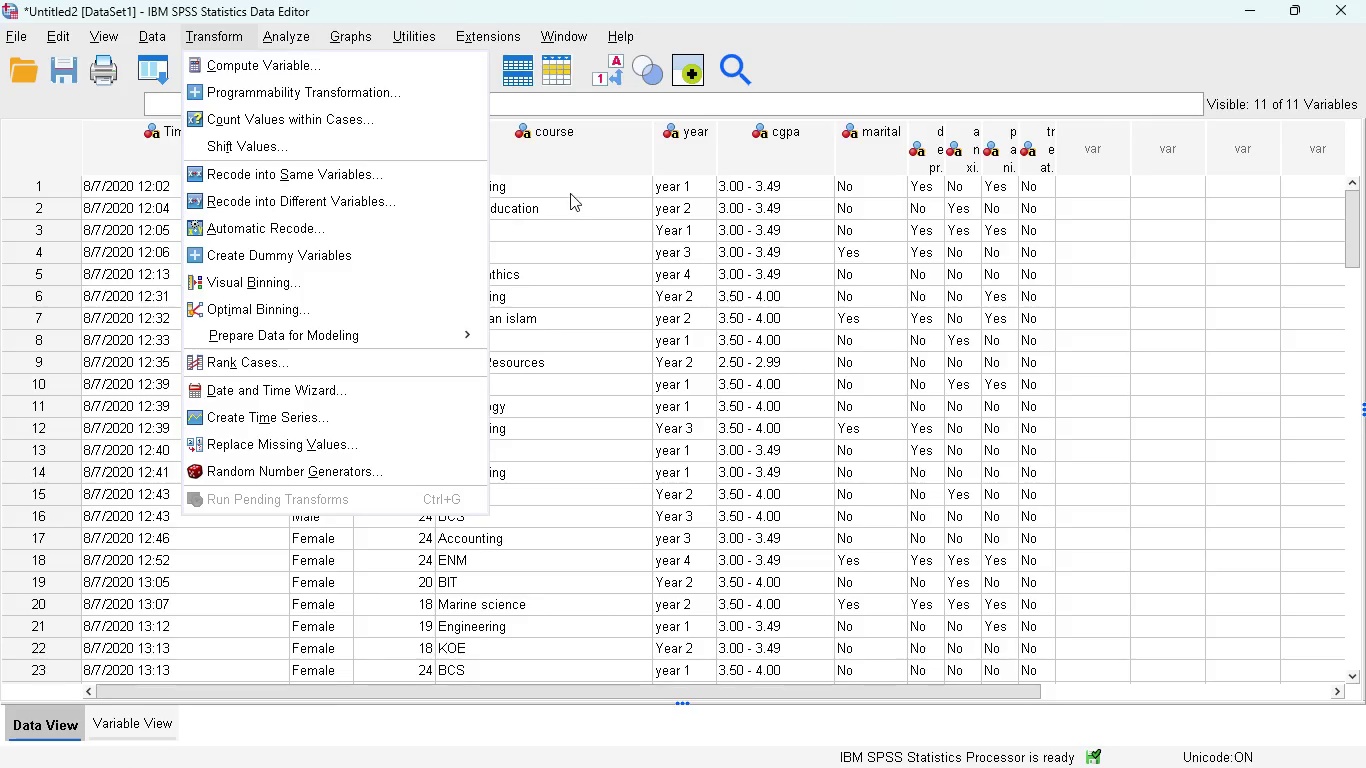 
left_click([324, 182])
 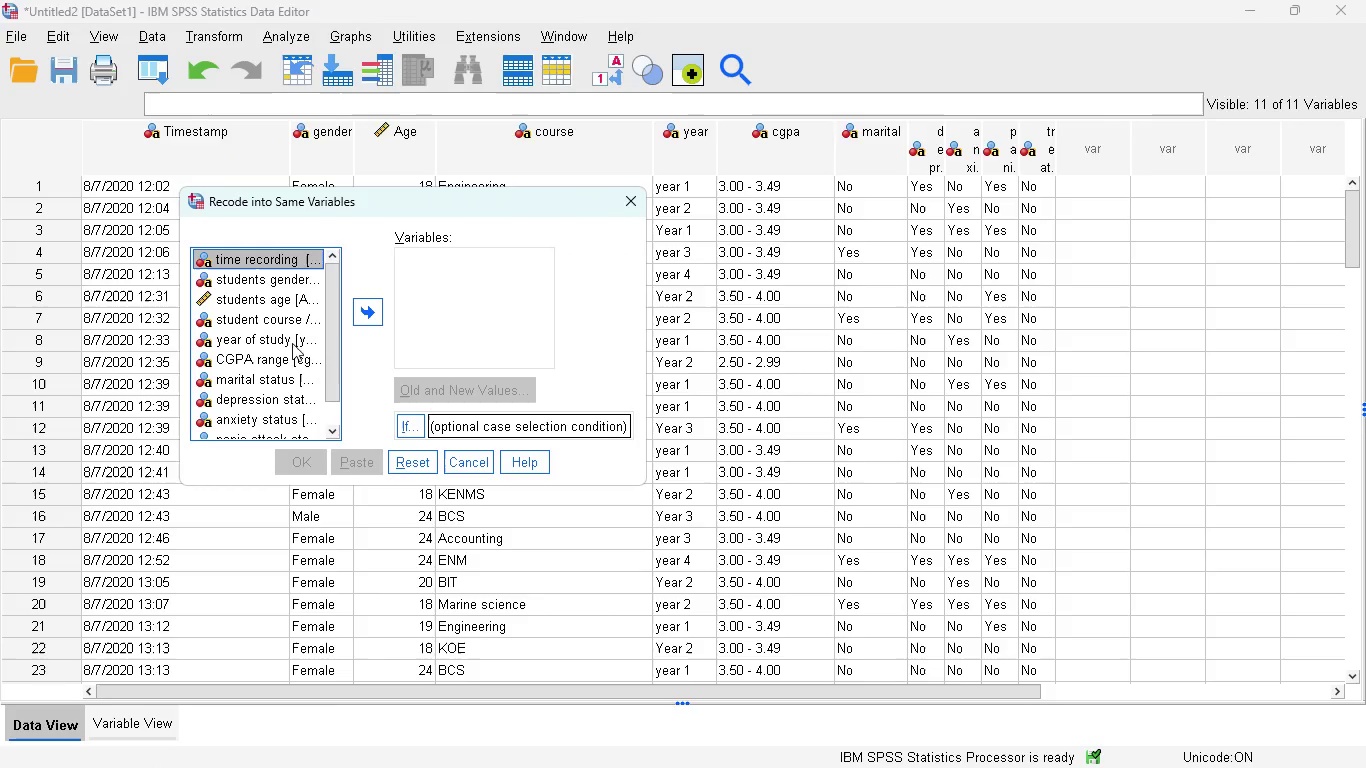 
scroll: coordinate [271, 331], scroll_direction: down, amount: 7.0
 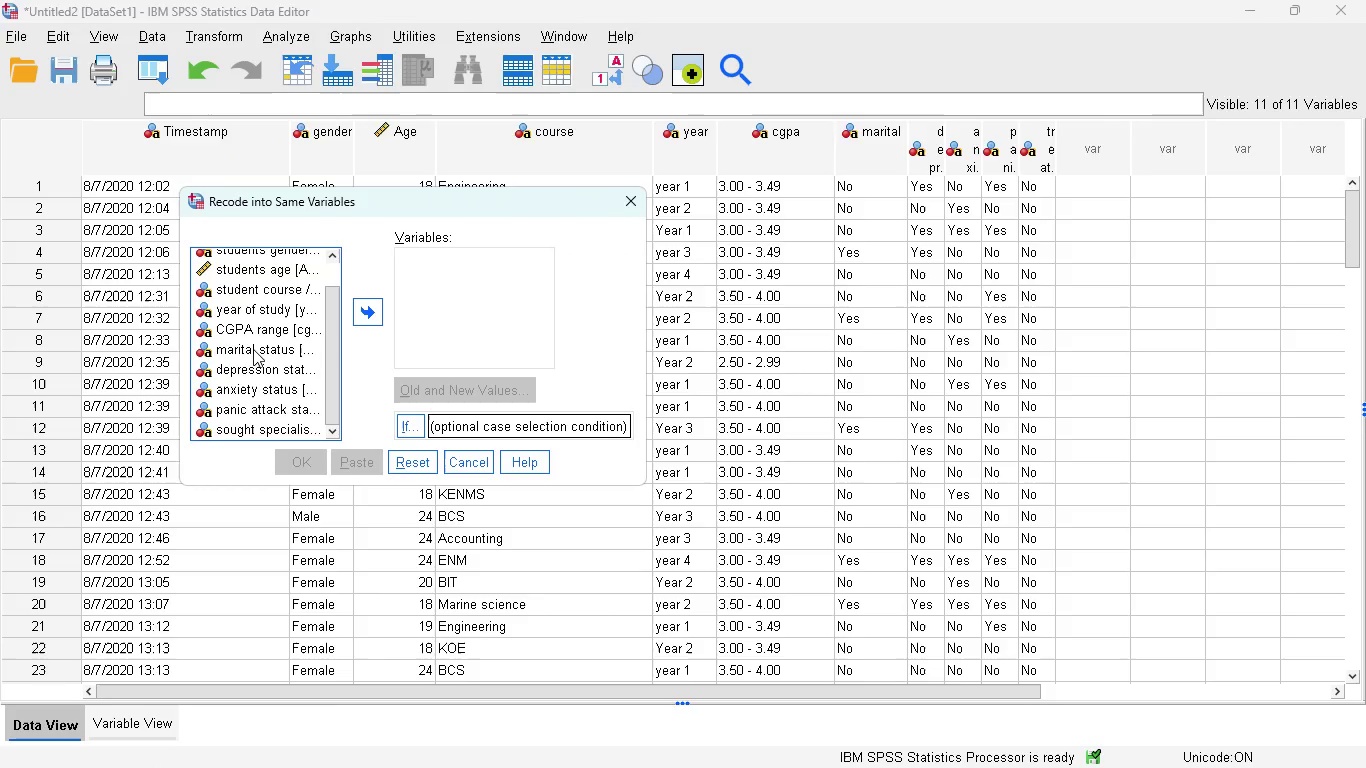 
left_click([253, 349])
 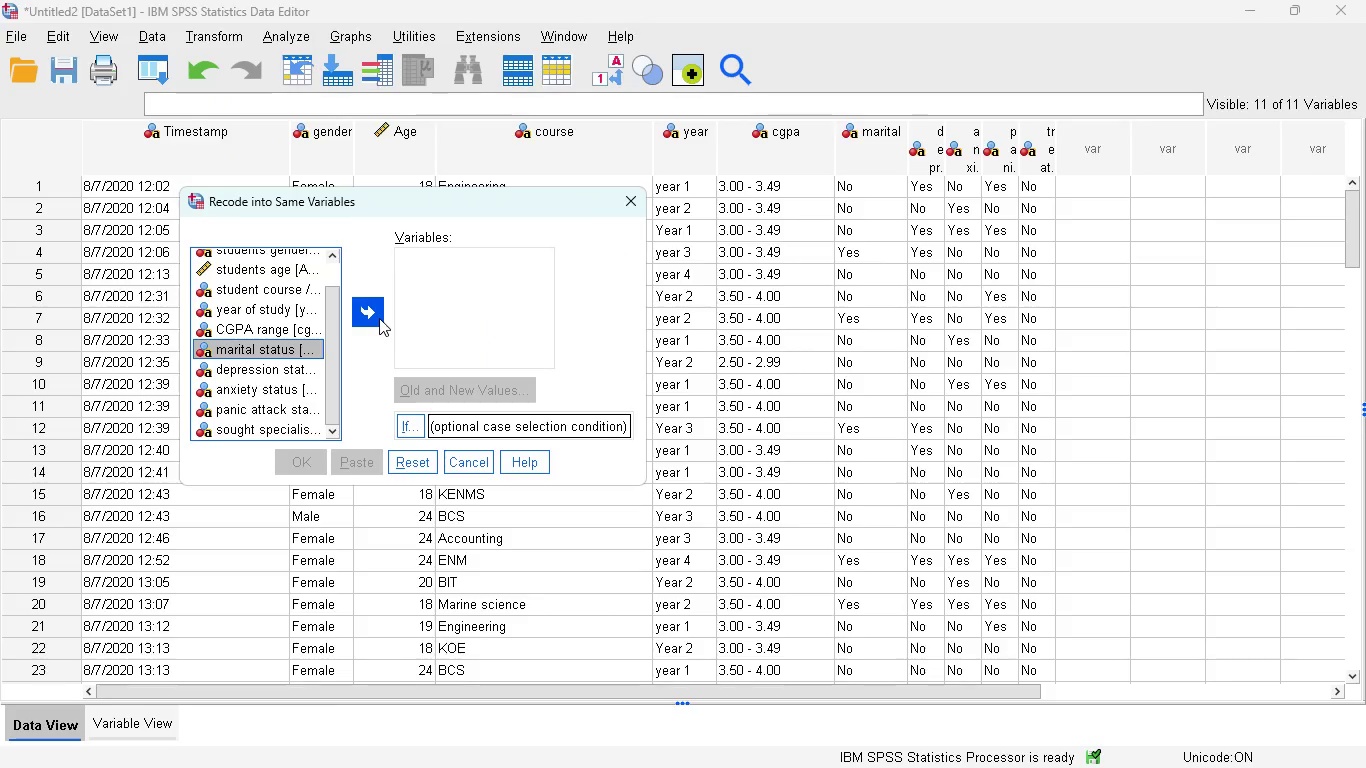 
left_click([379, 318])
 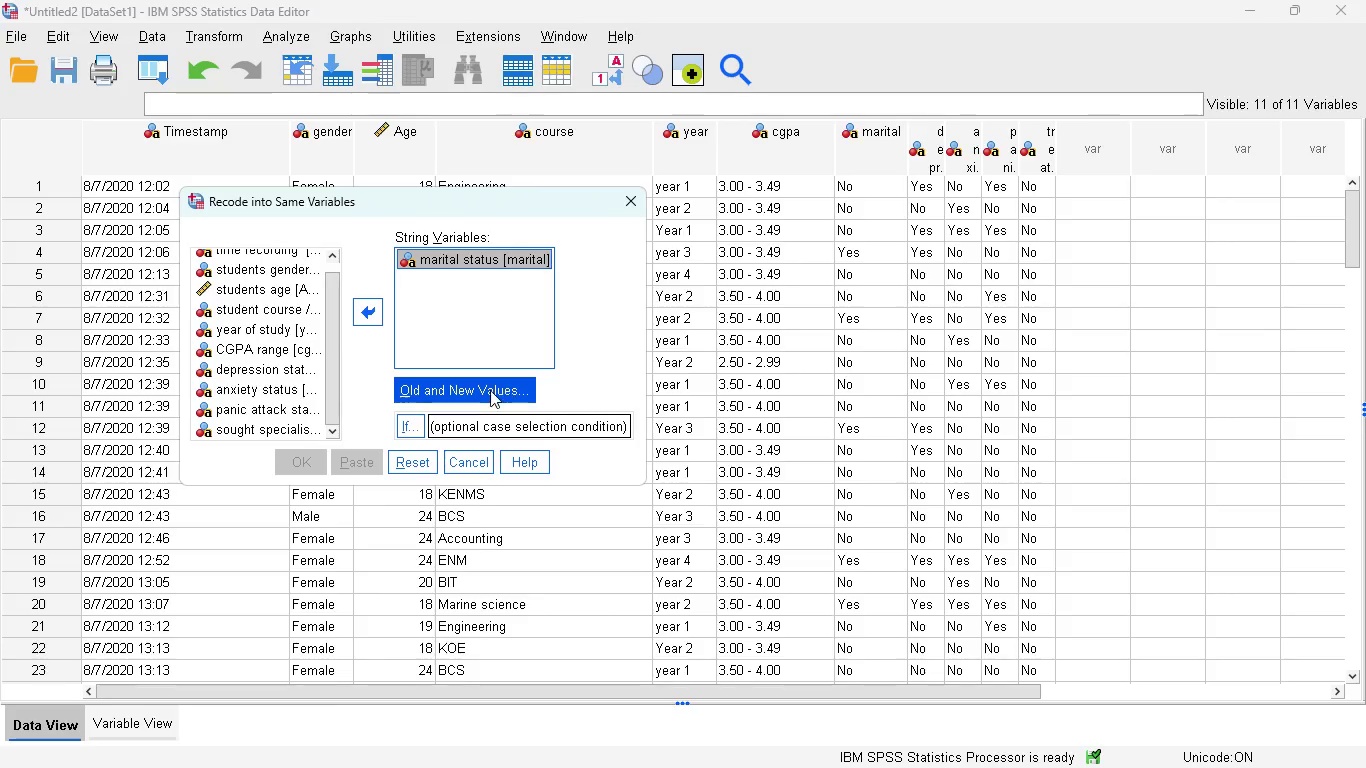 
left_click([490, 390])
 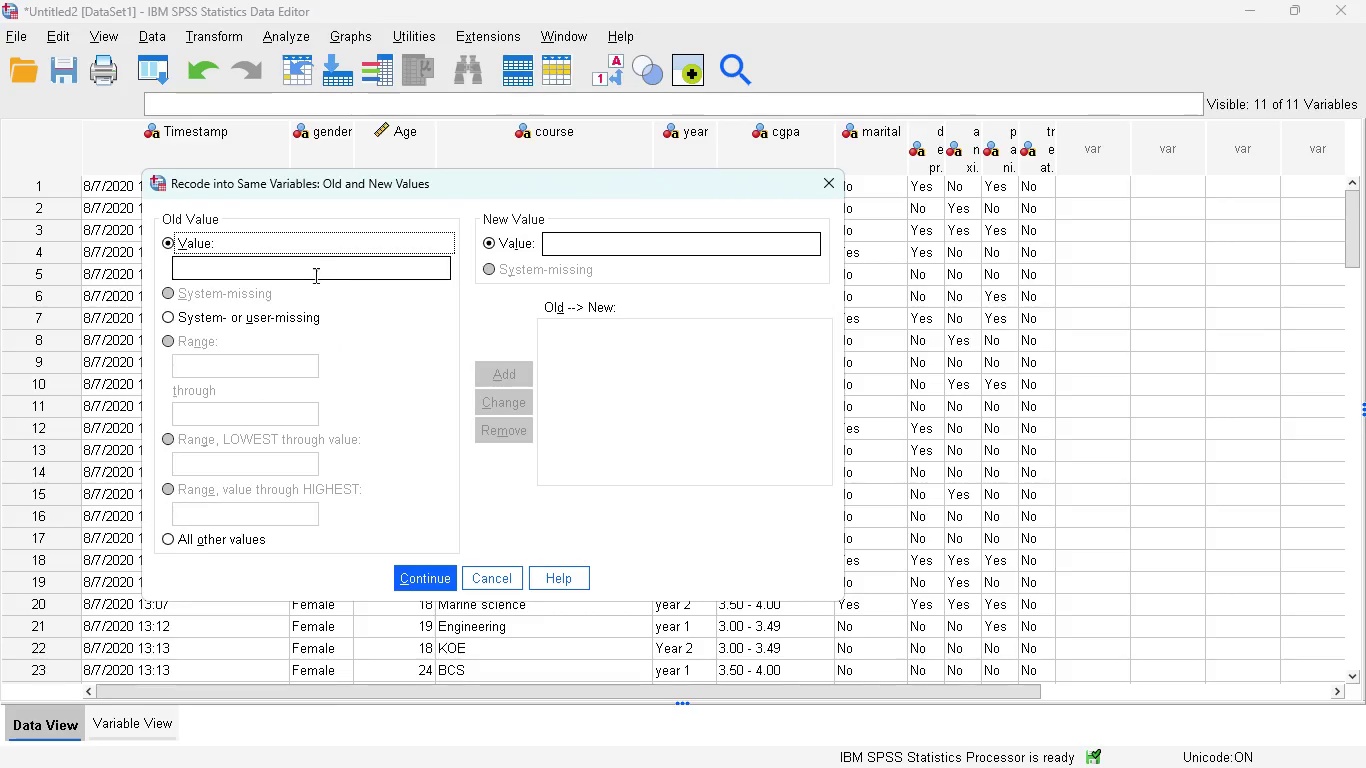 
left_click([301, 275])
 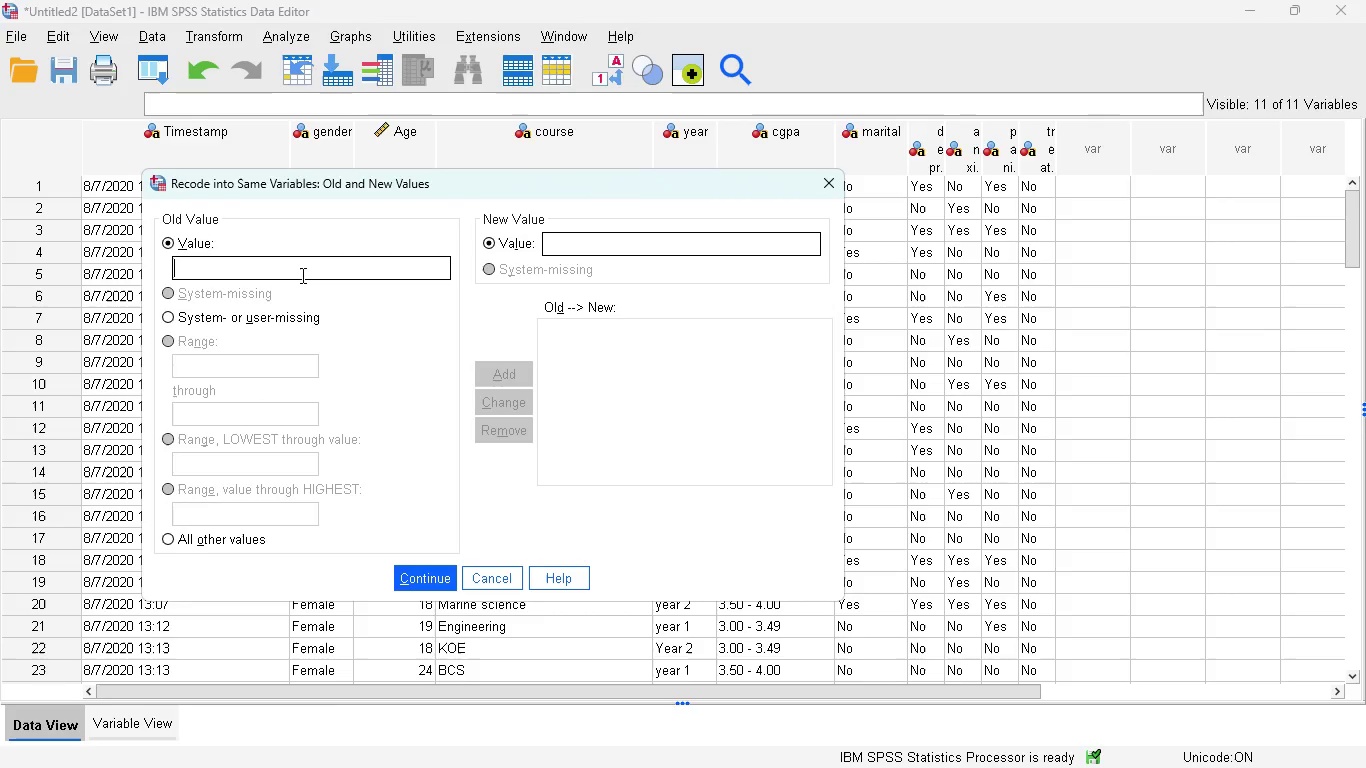 
type(Yw)
key(Backspace)
type(es)
 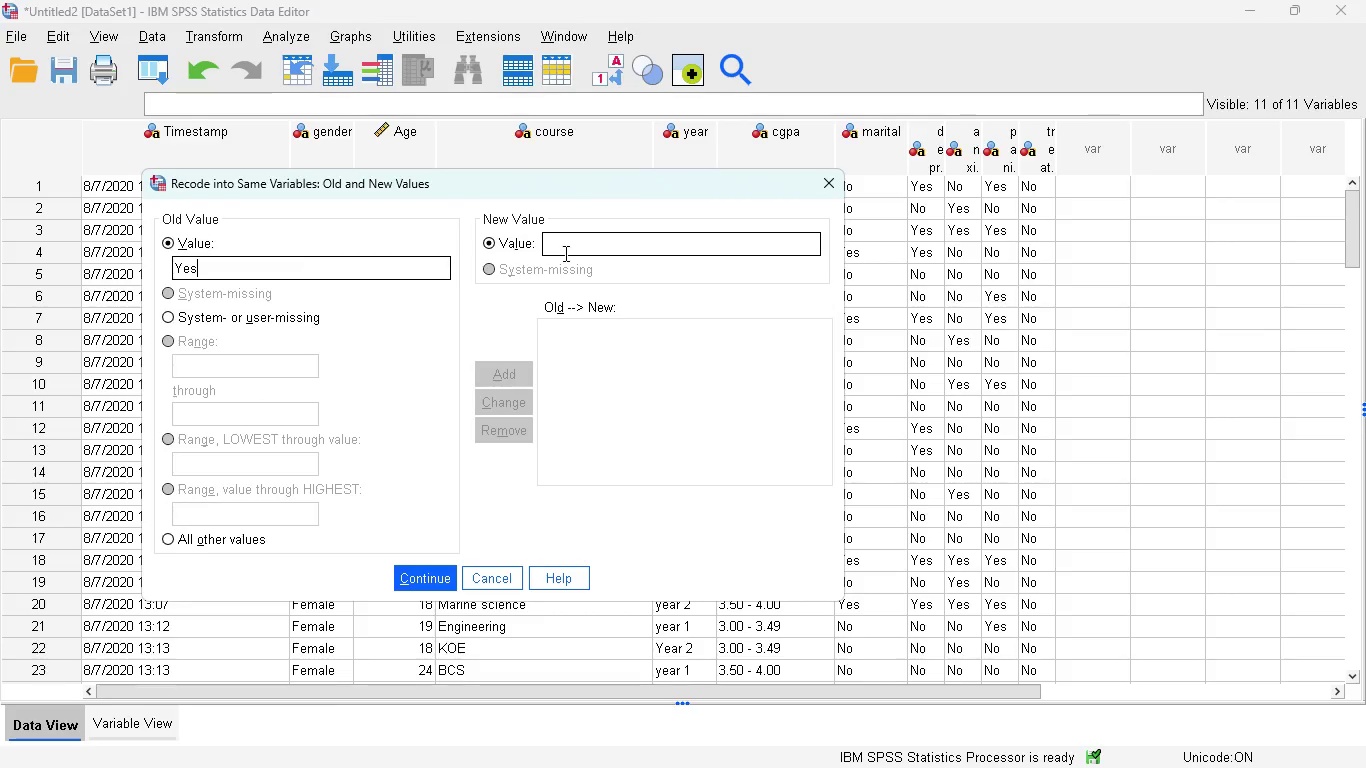 
left_click([582, 243])
 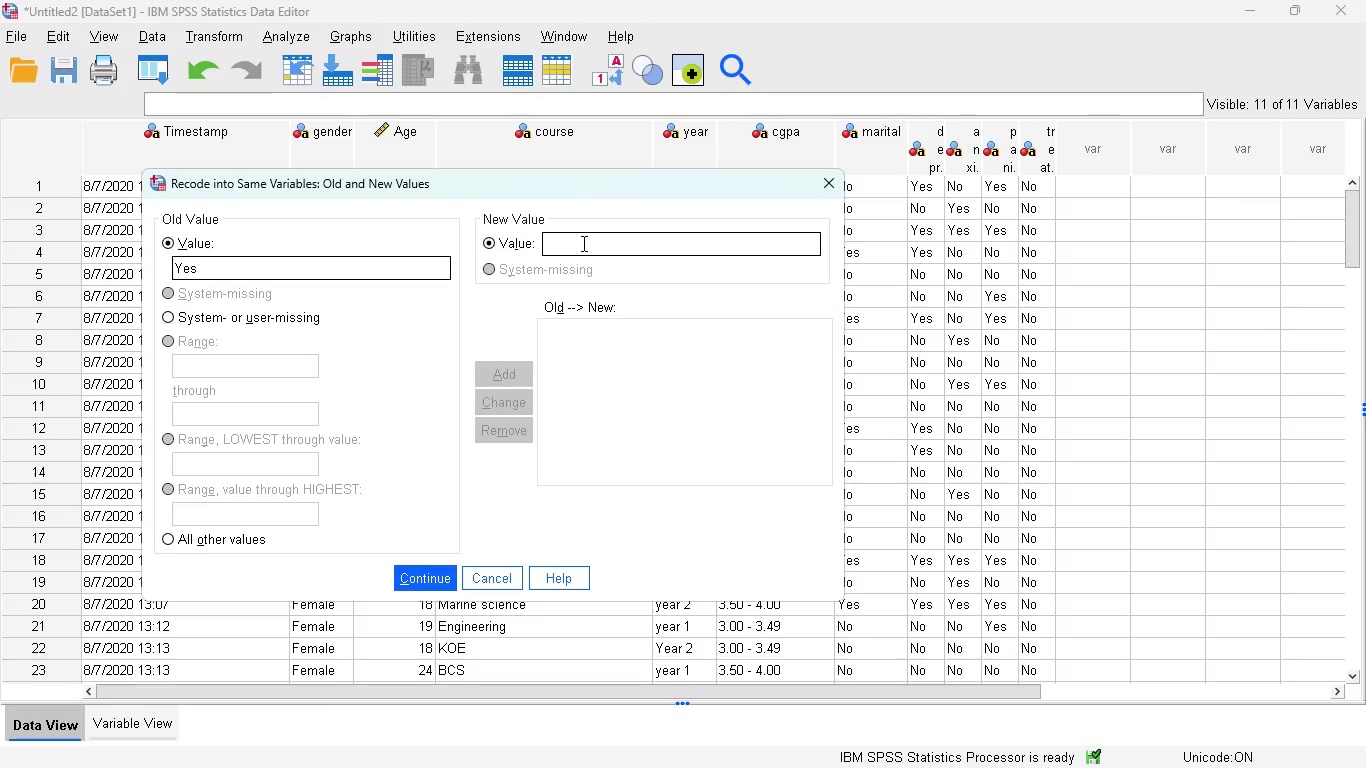 
key(1)
 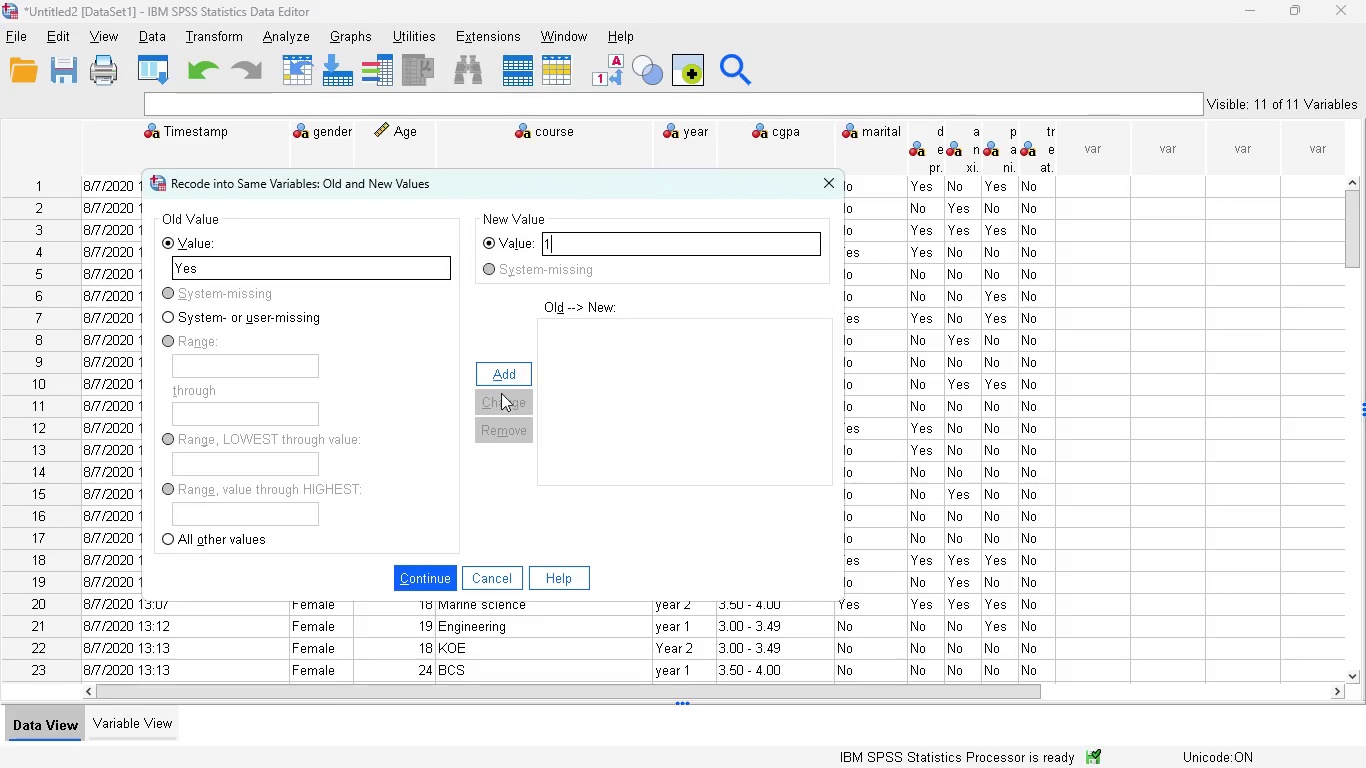 
left_click([504, 378])
 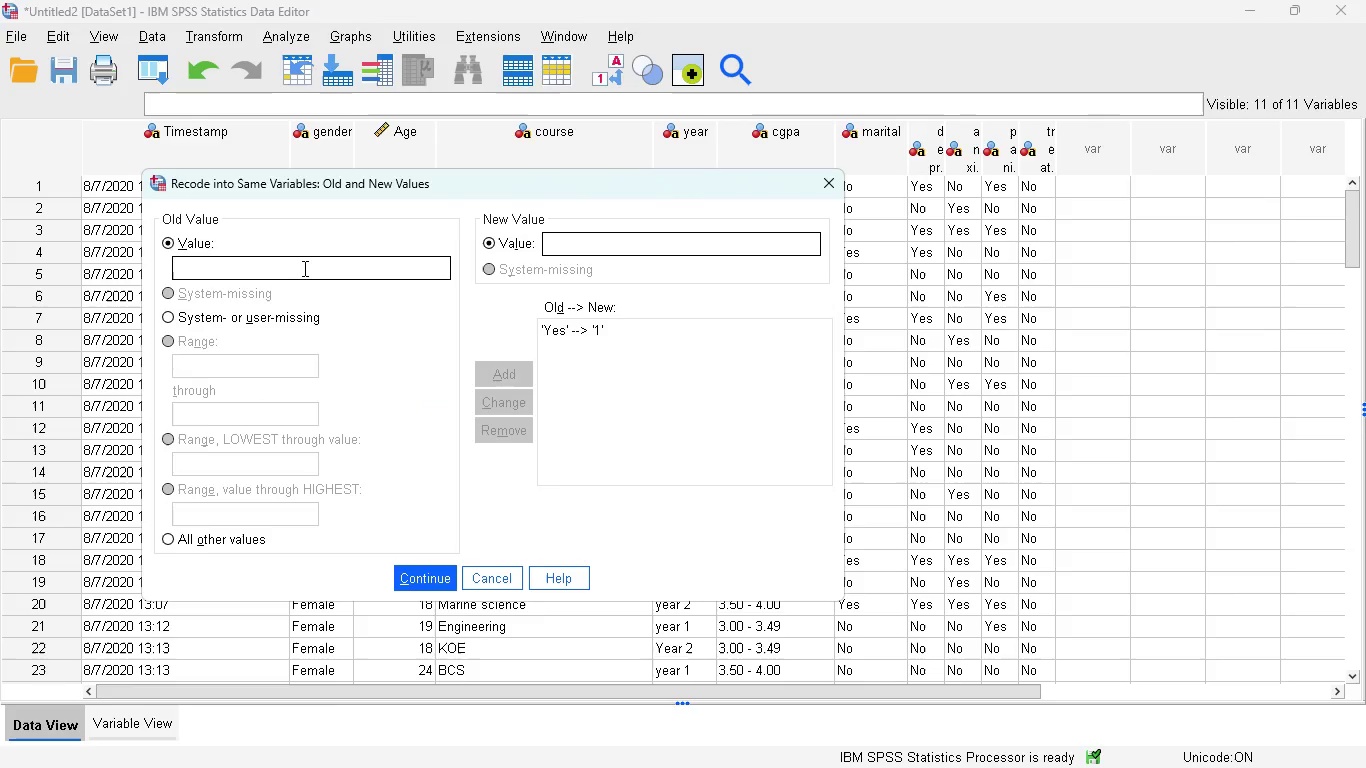 
left_click([302, 268])
 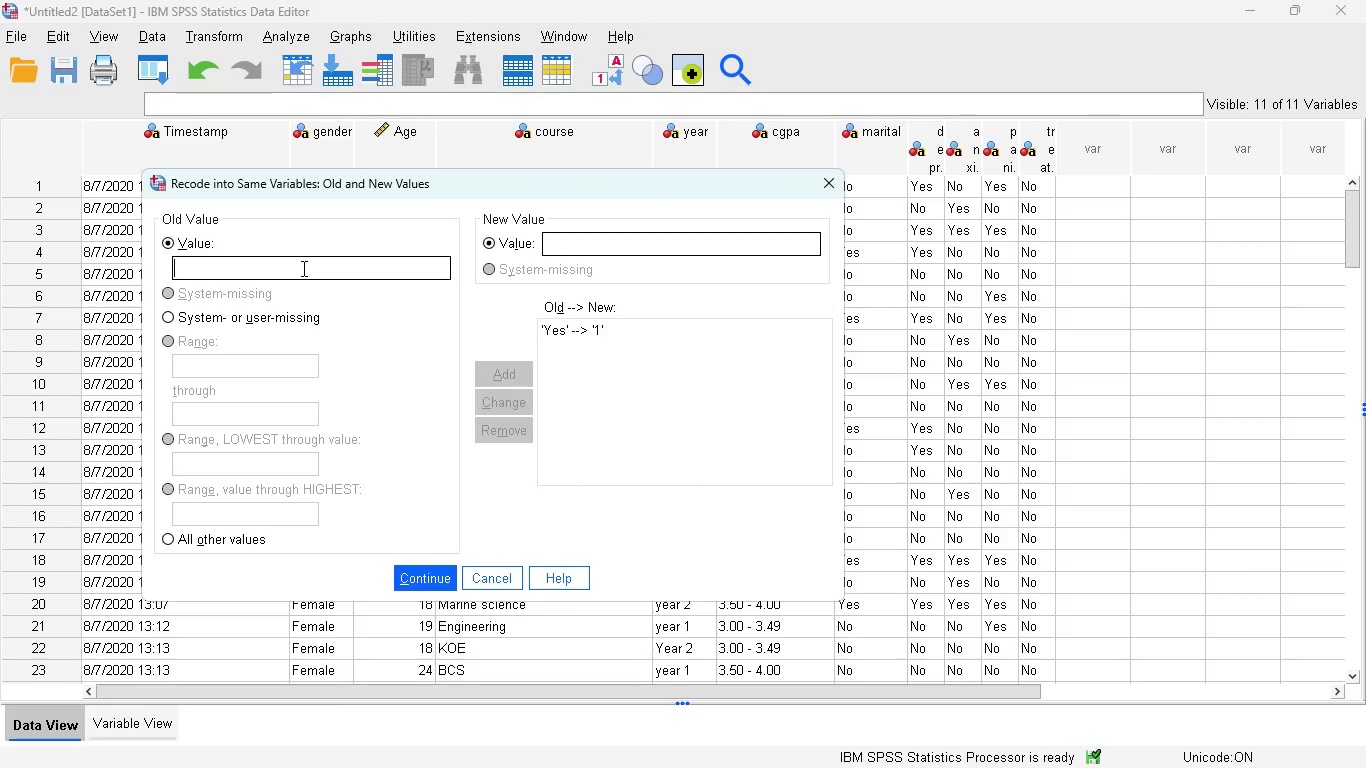 
type(No)
 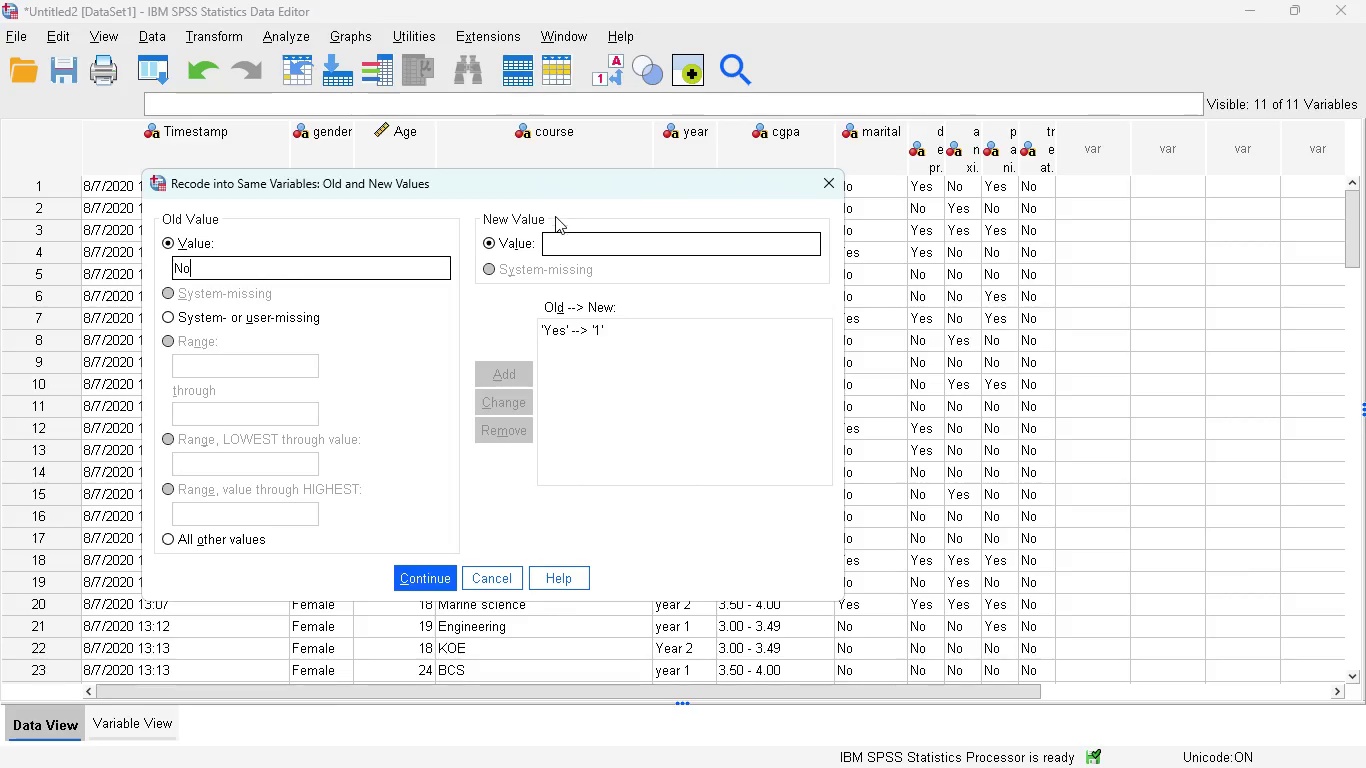 
left_click([555, 232])
 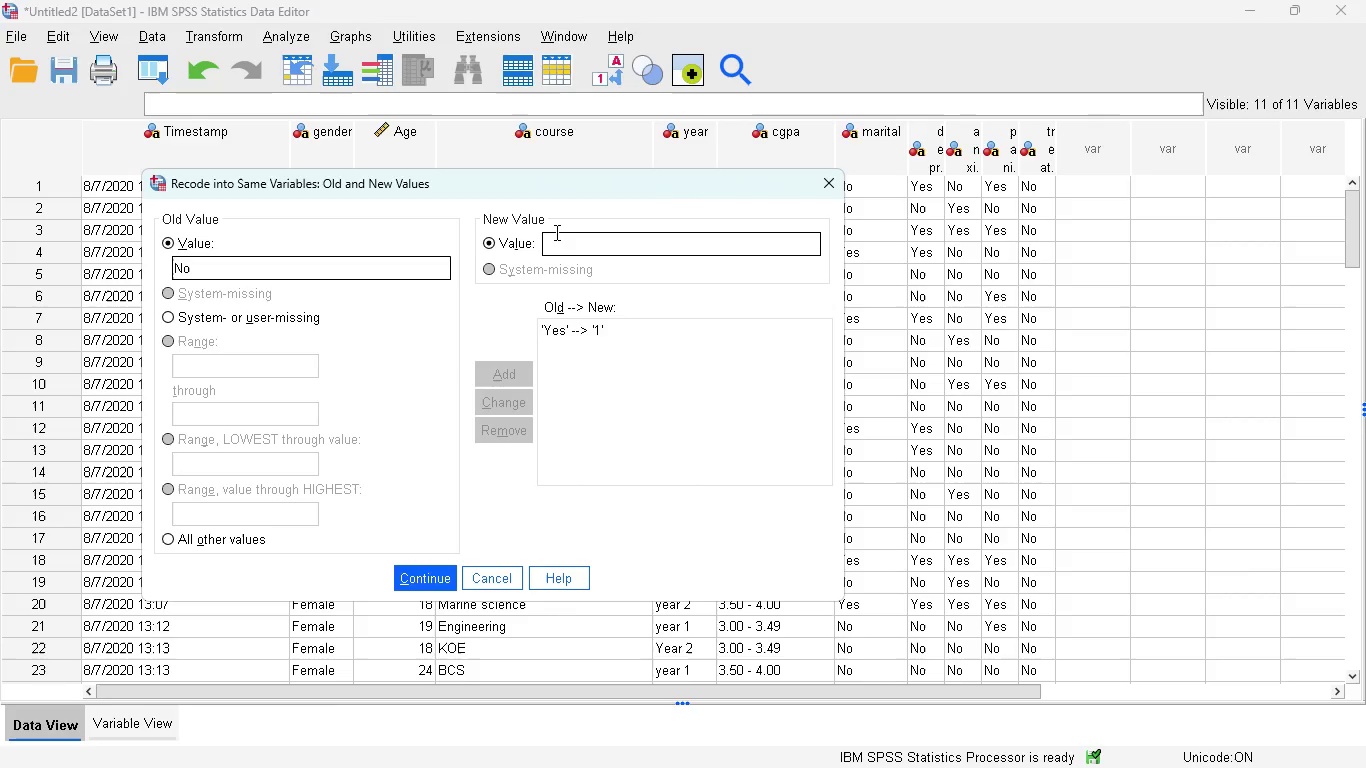 
key(0)
 